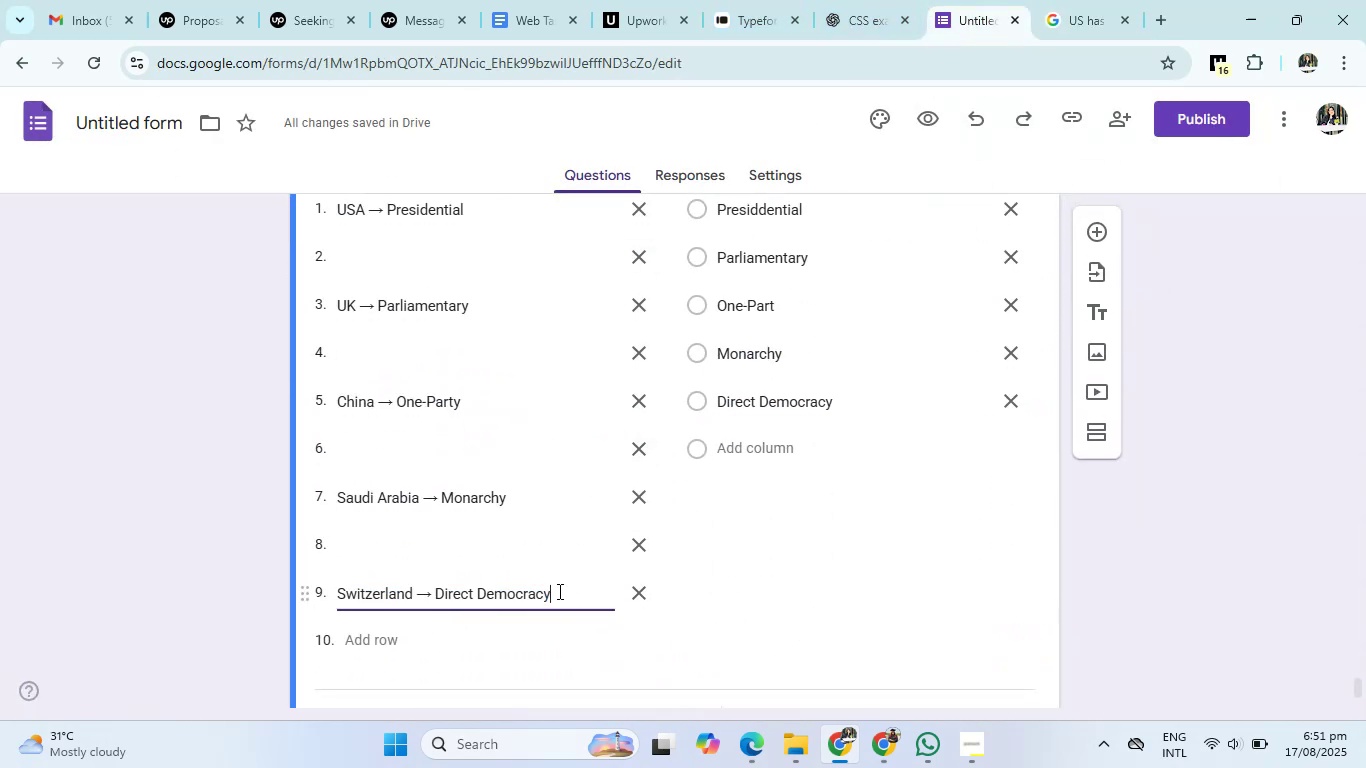 
hold_key(key=Backspace, duration=0.92)
 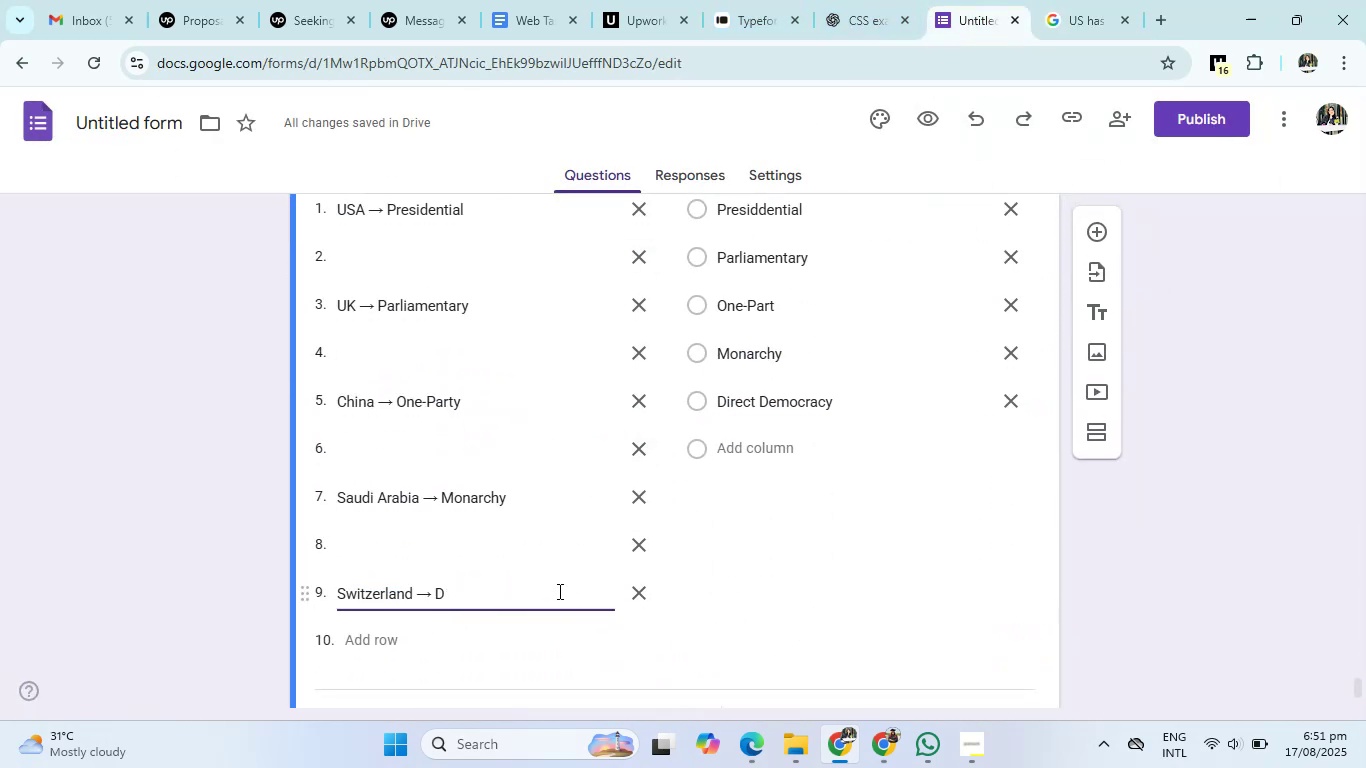 
key(Backspace)
 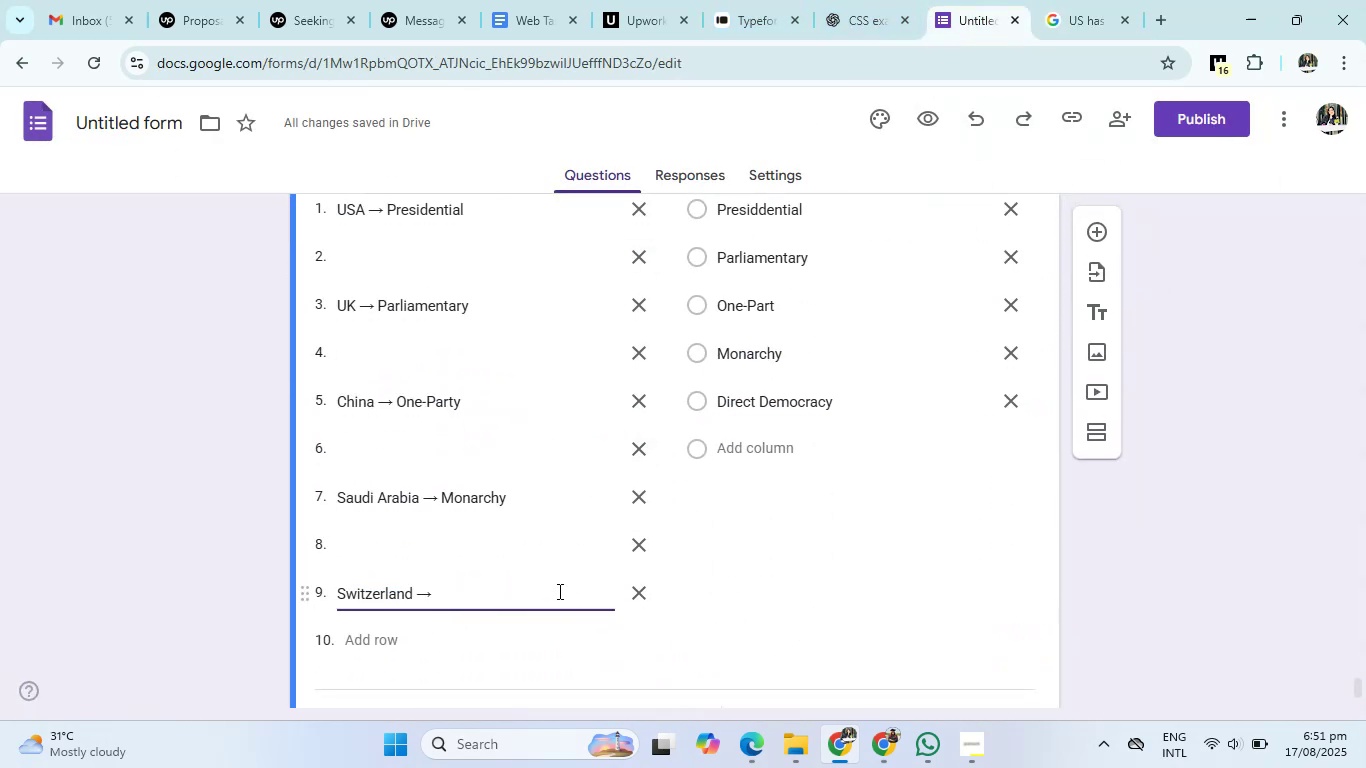 
key(Backspace)
 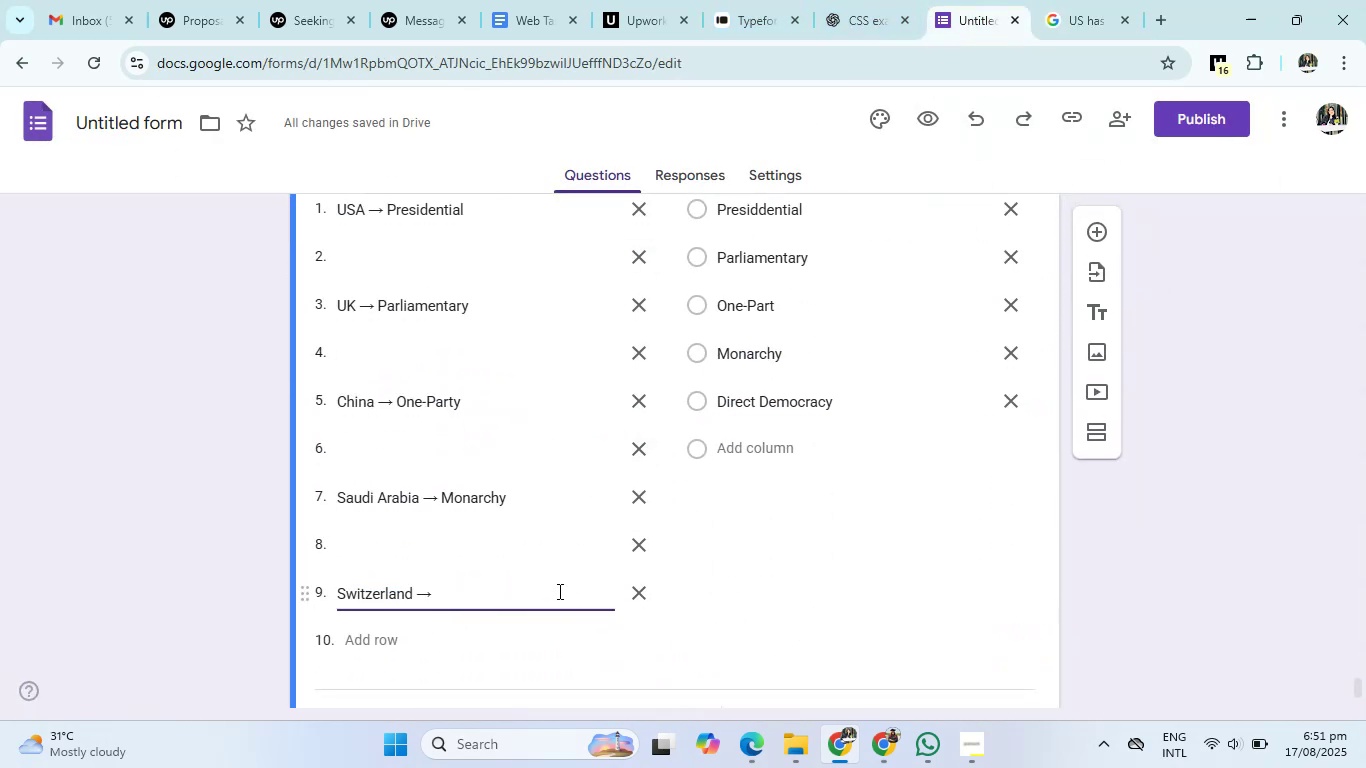 
key(Backspace)
 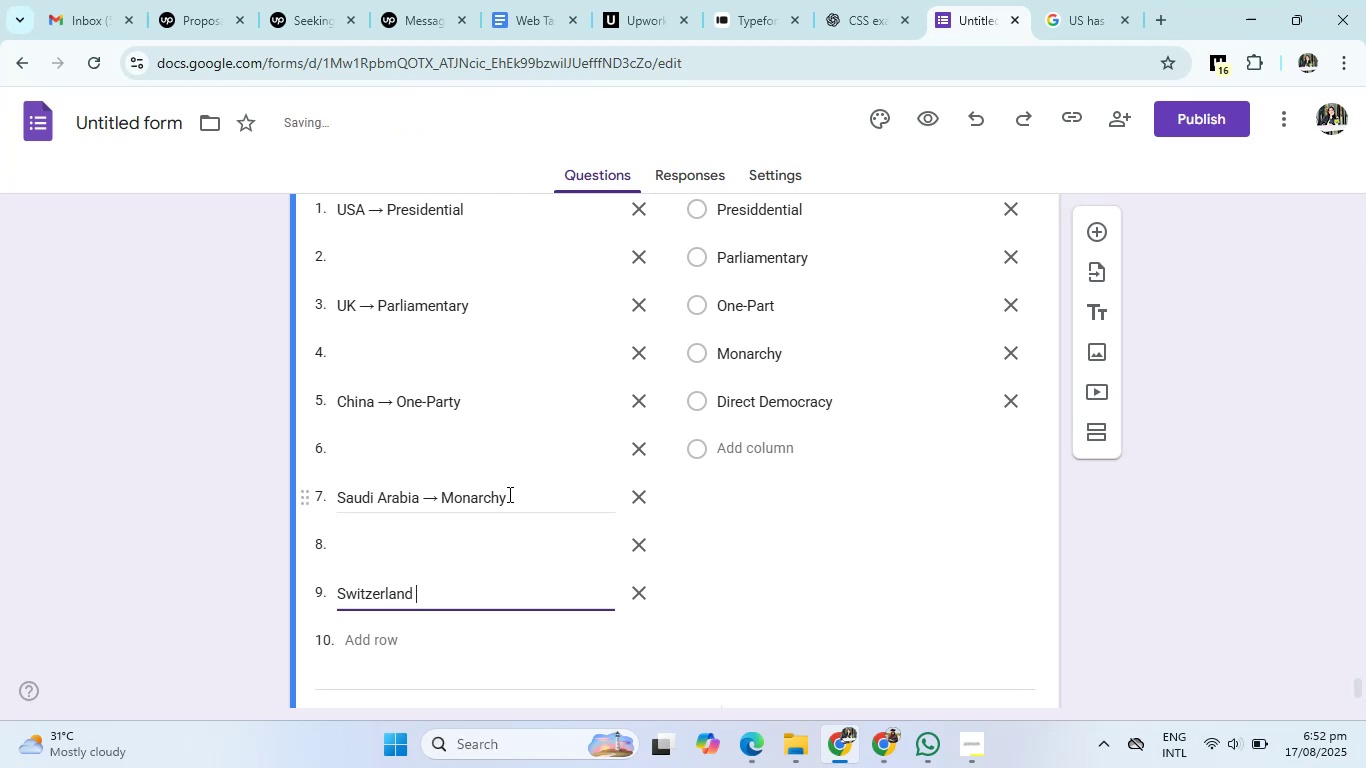 
left_click([506, 494])
 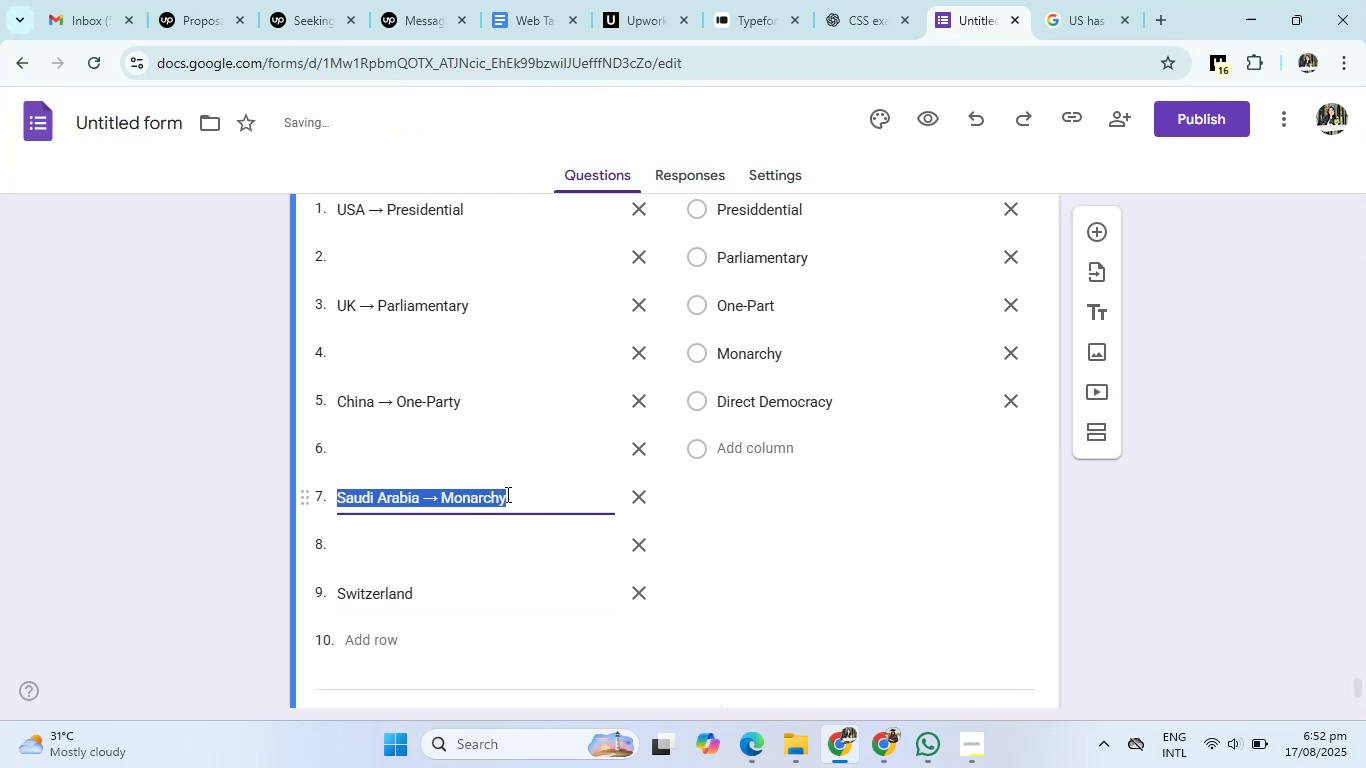 
left_click([506, 494])
 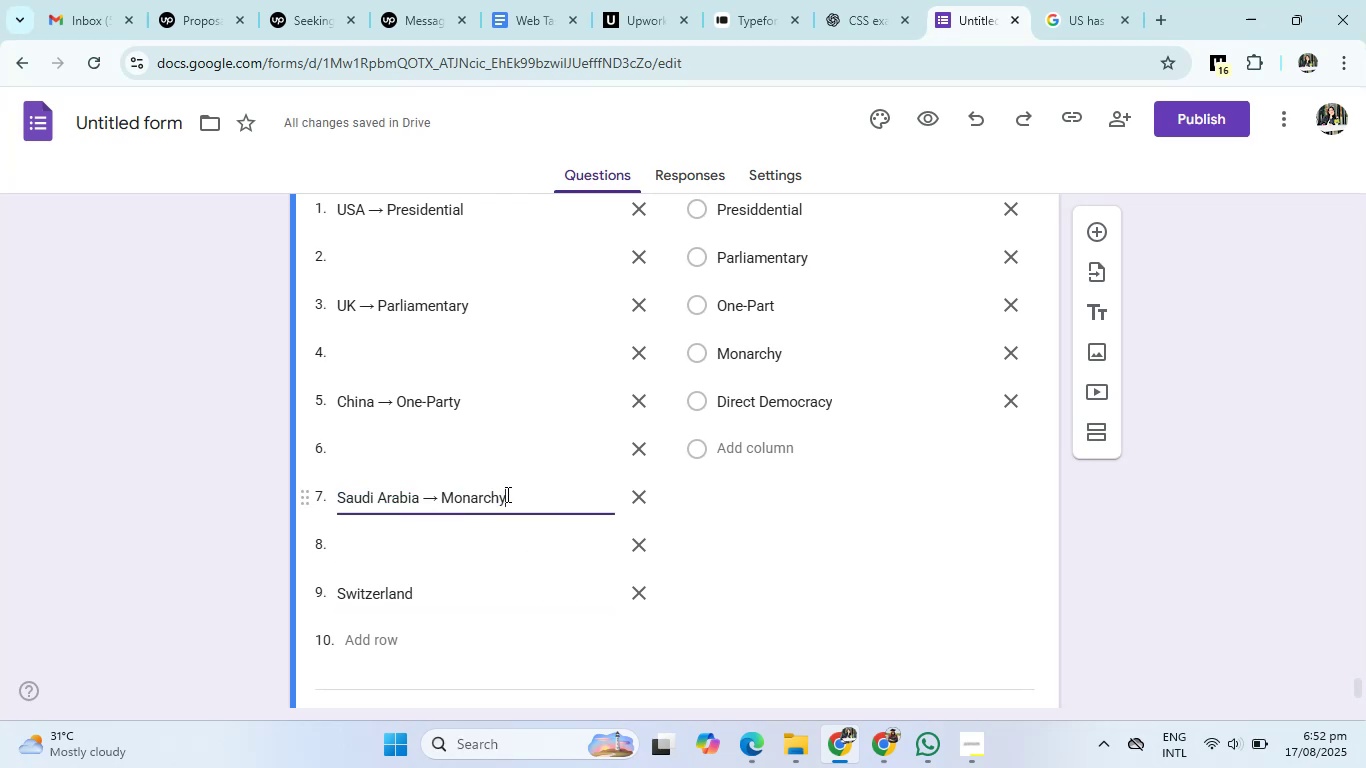 
hold_key(key=Backspace, duration=0.73)
 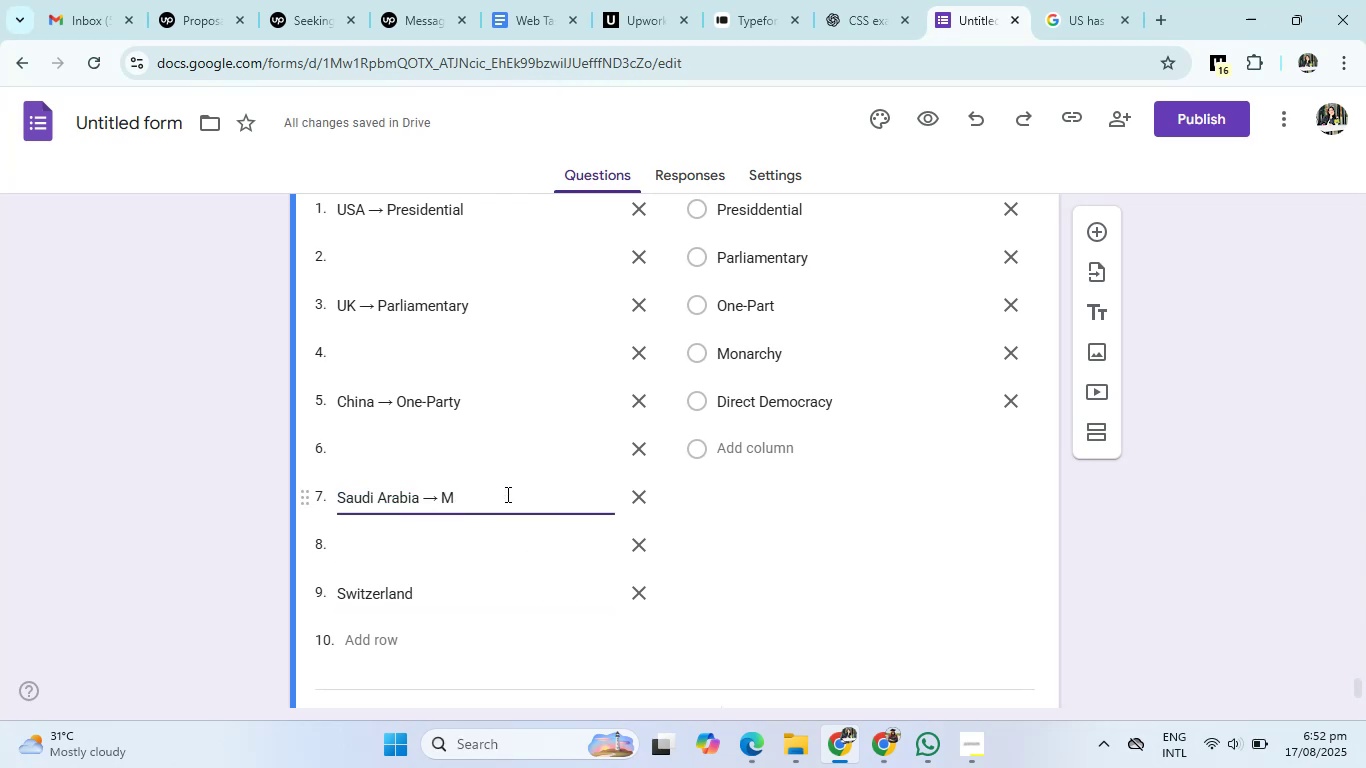 
key(Backspace)
 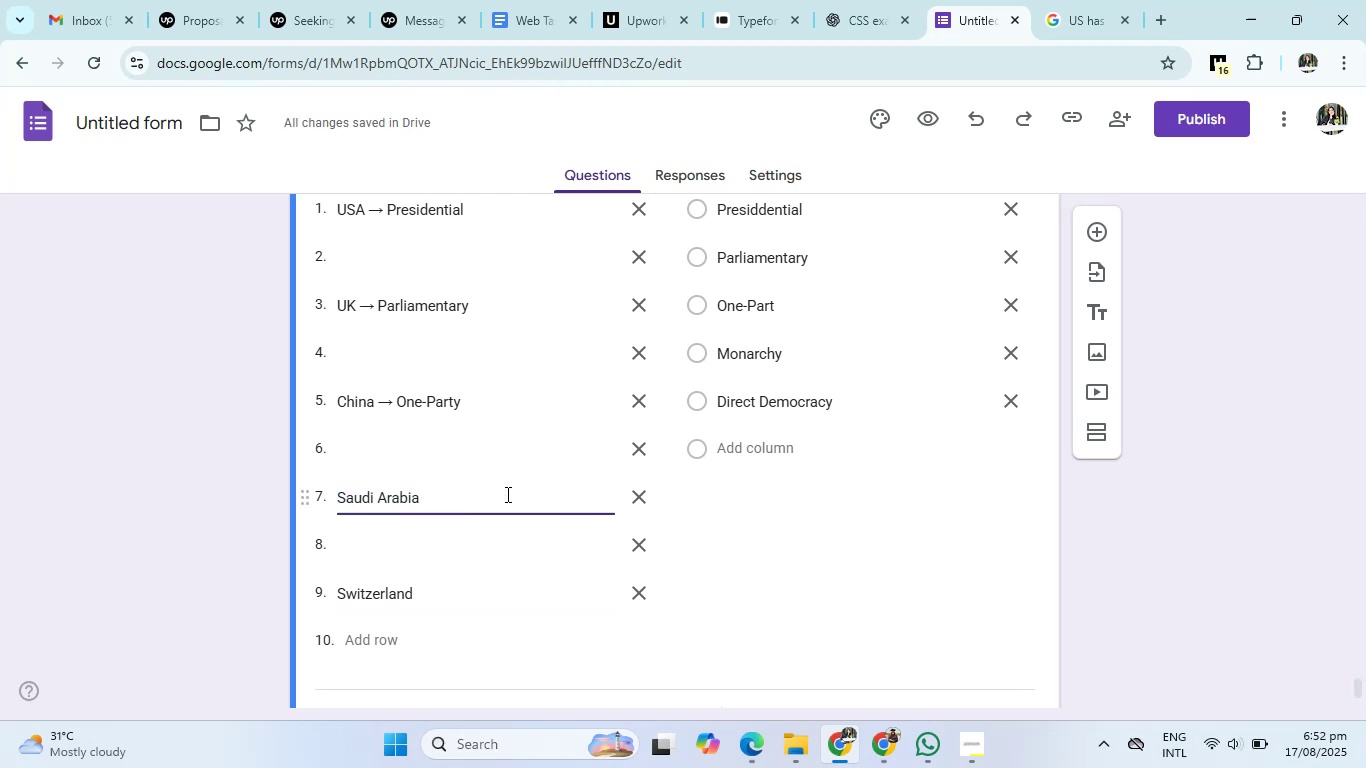 
key(Backspace)
 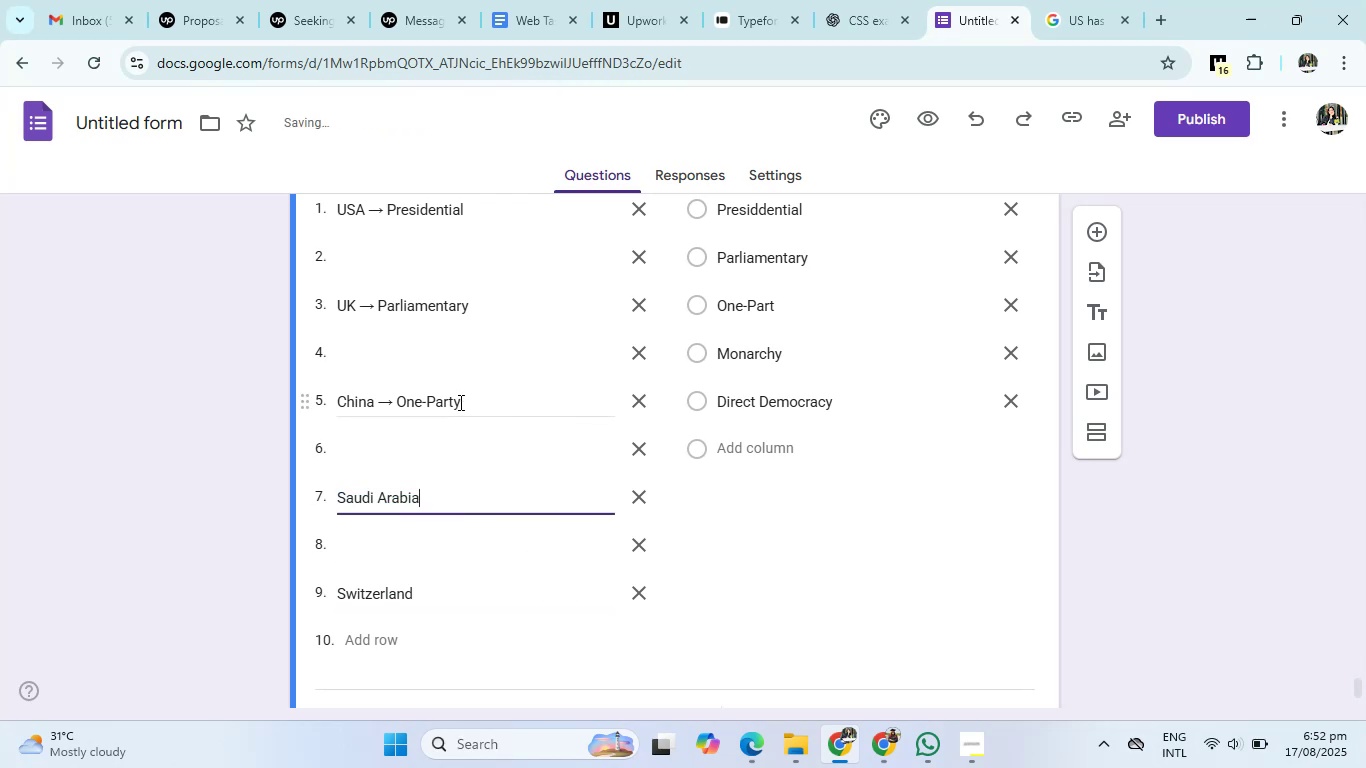 
left_click([459, 402])
 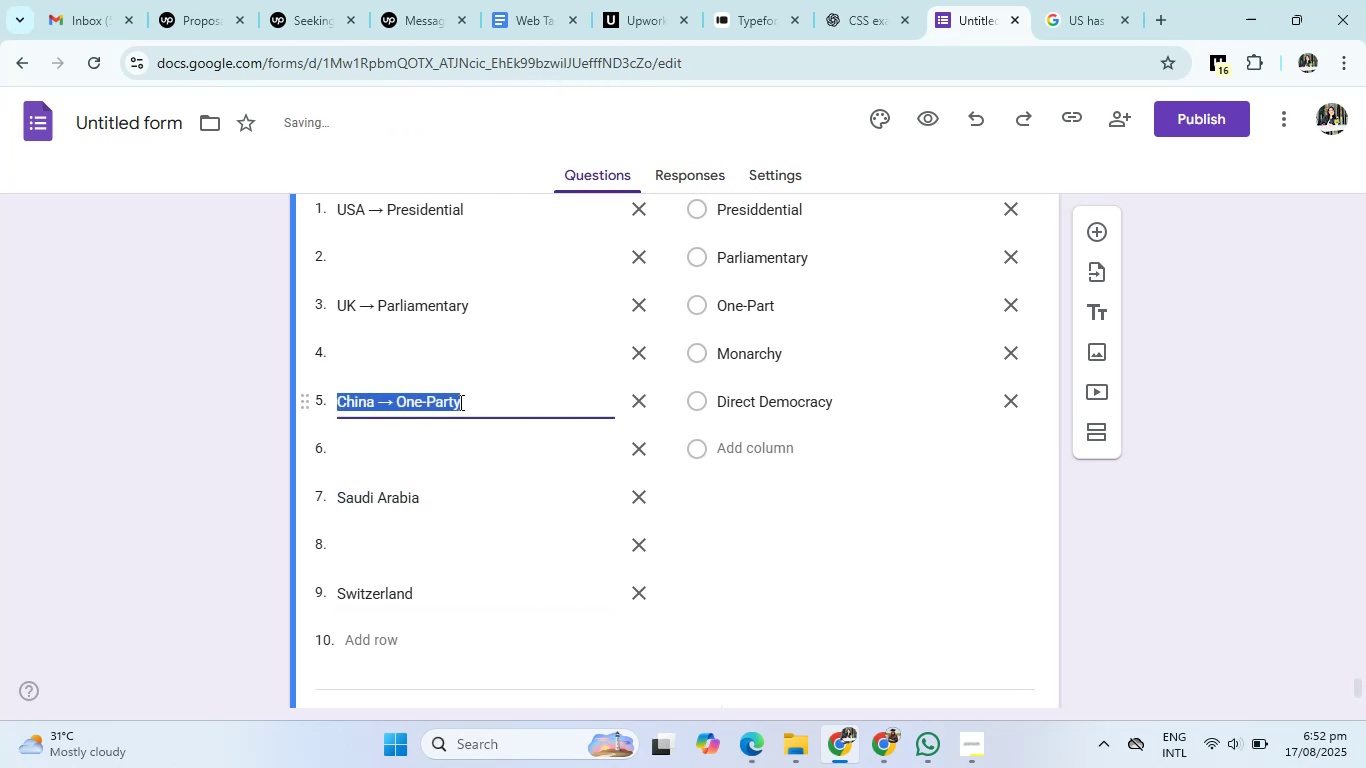 
left_click([459, 402])
 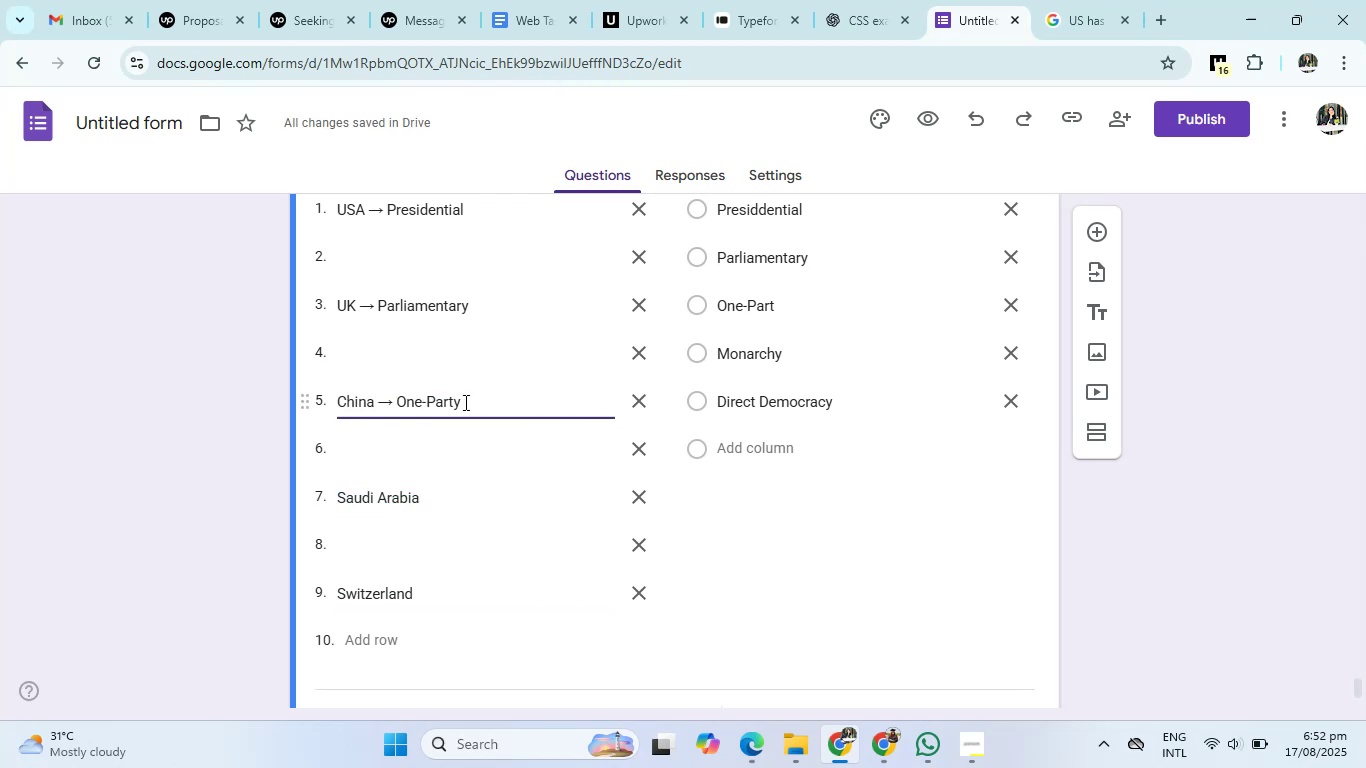 
left_click([464, 402])
 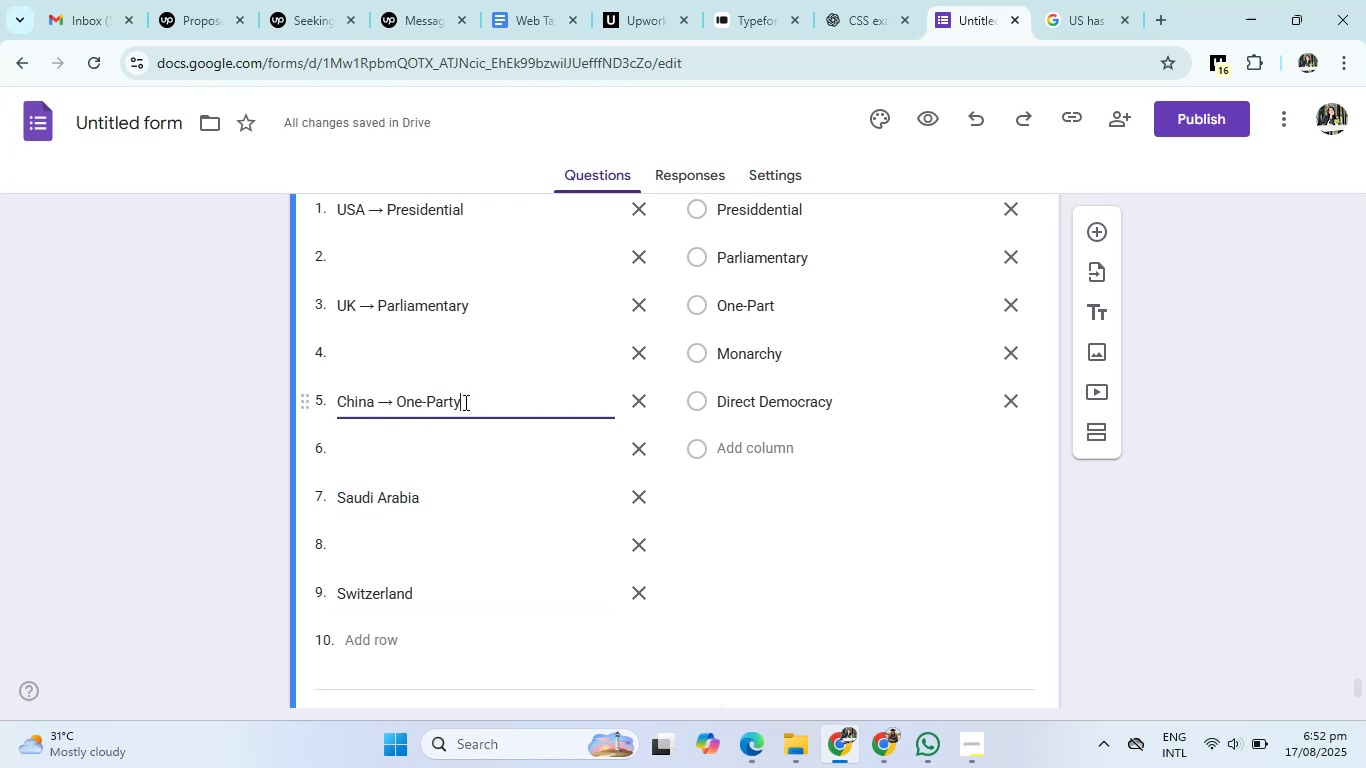 
key(Backspace)
 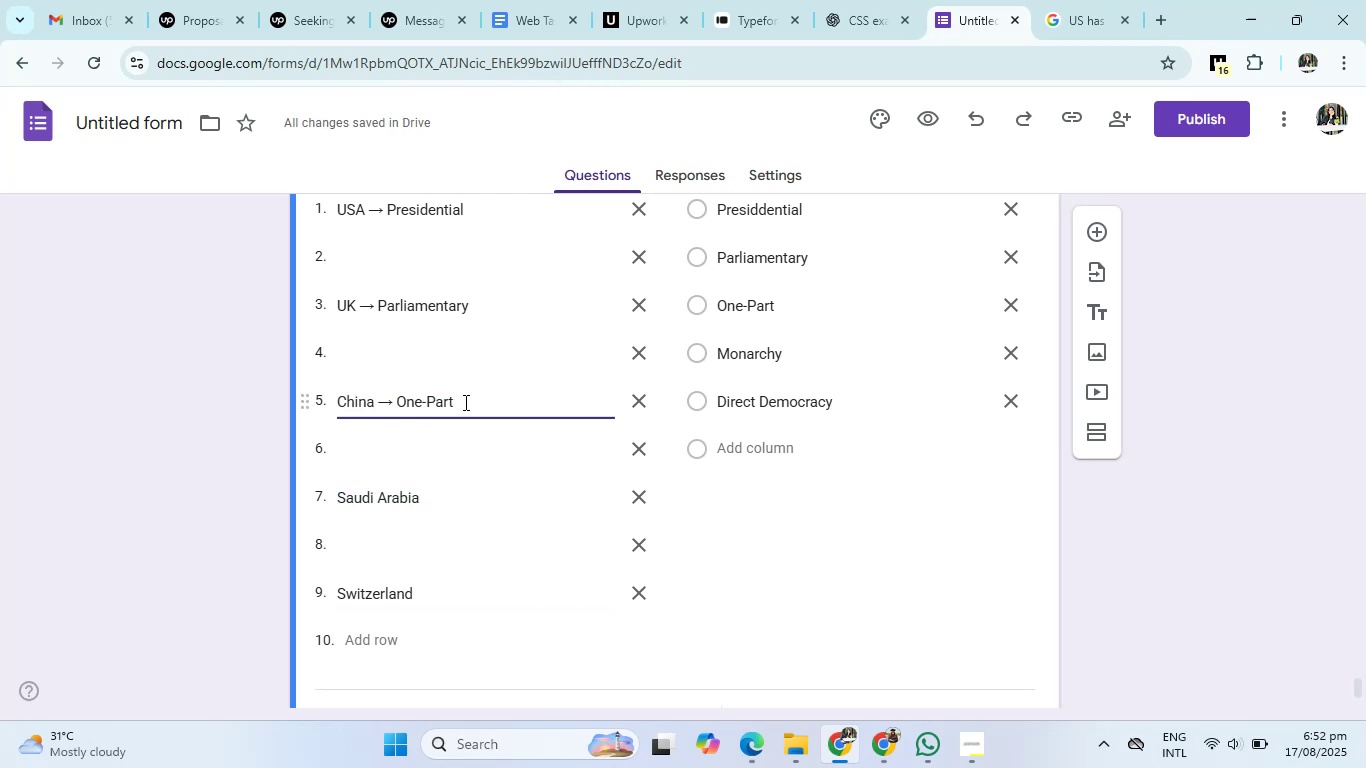 
key(Backspace)
 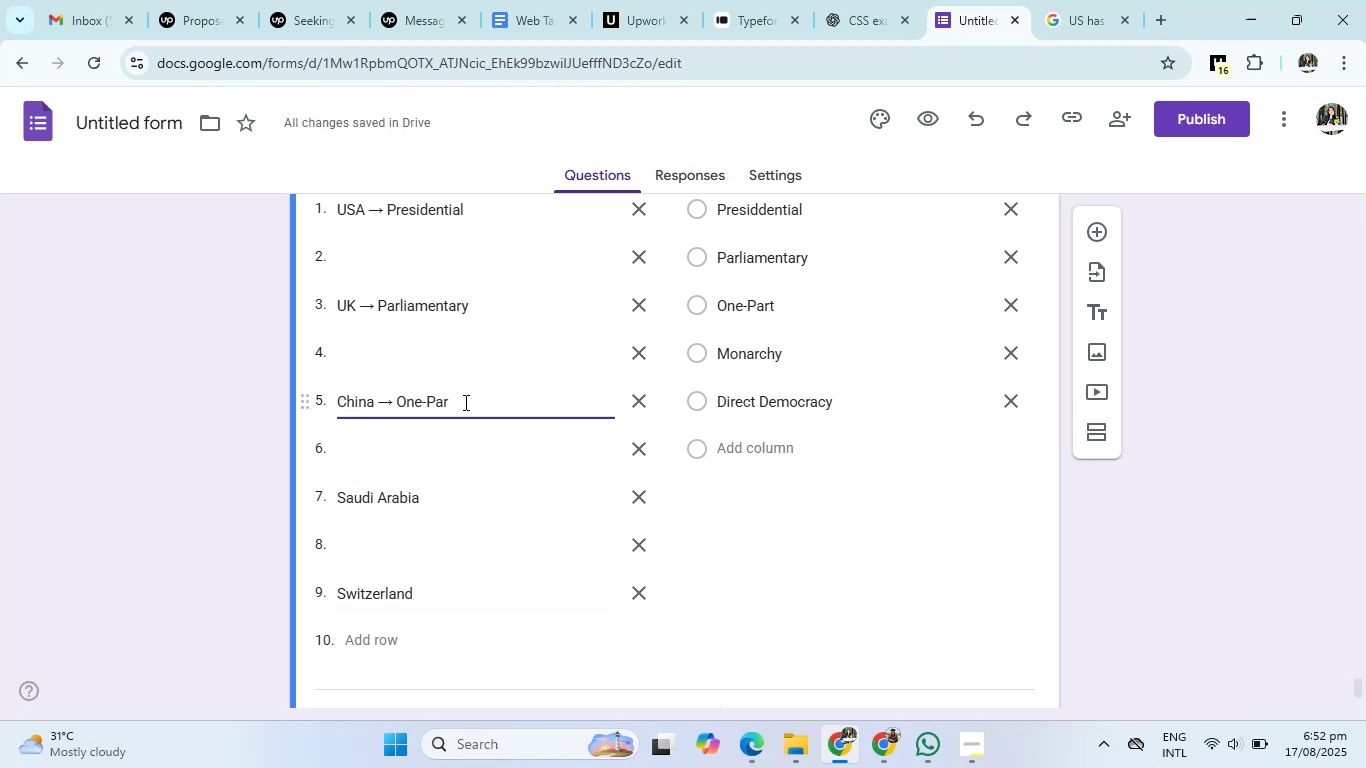 
key(Backspace)
 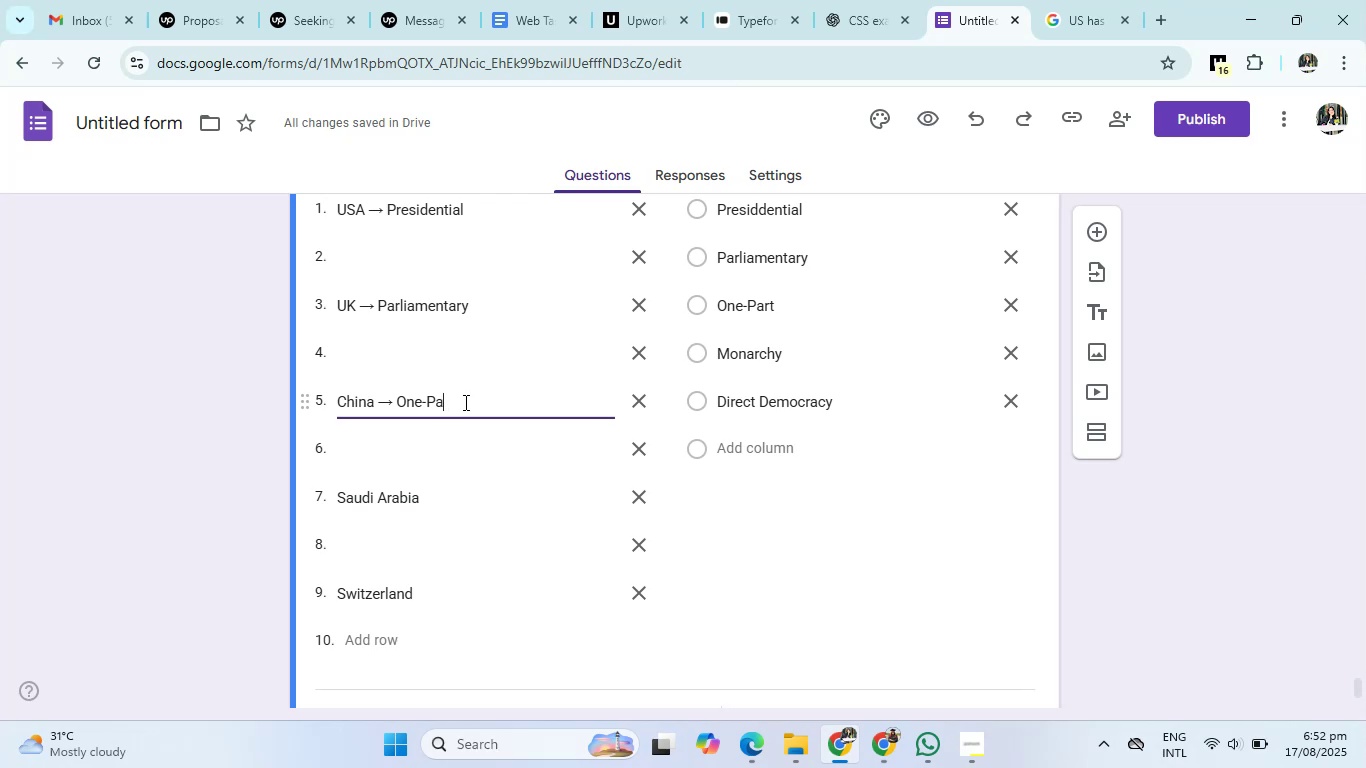 
key(Backspace)
 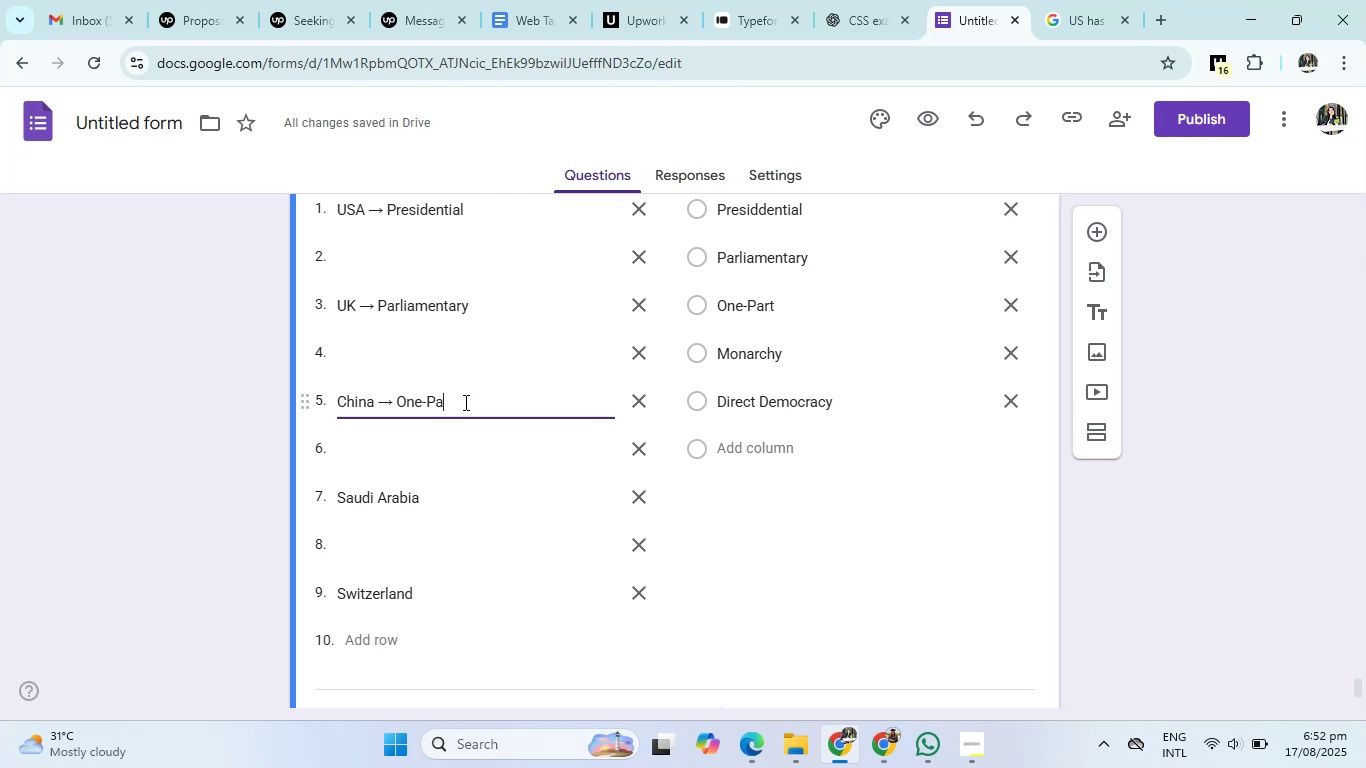 
key(Backspace)
 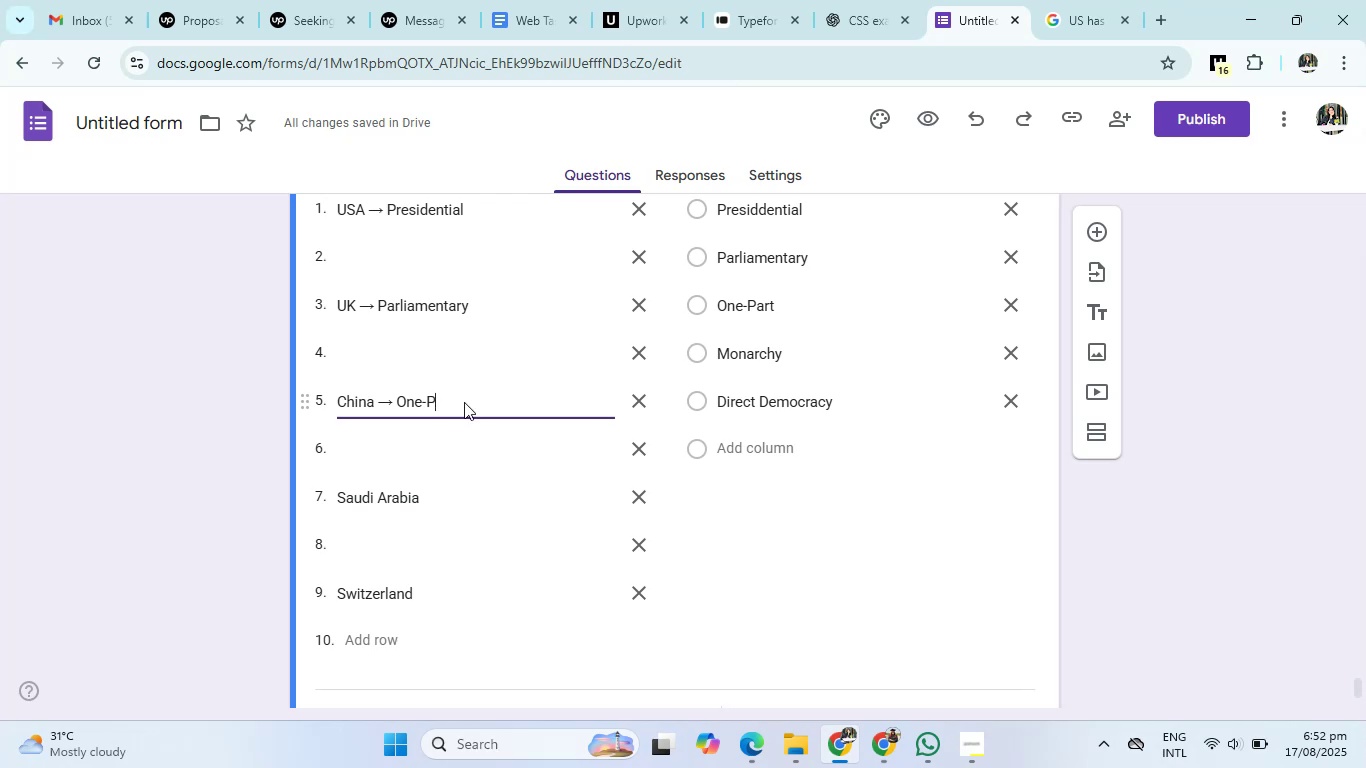 
key(Backspace)
 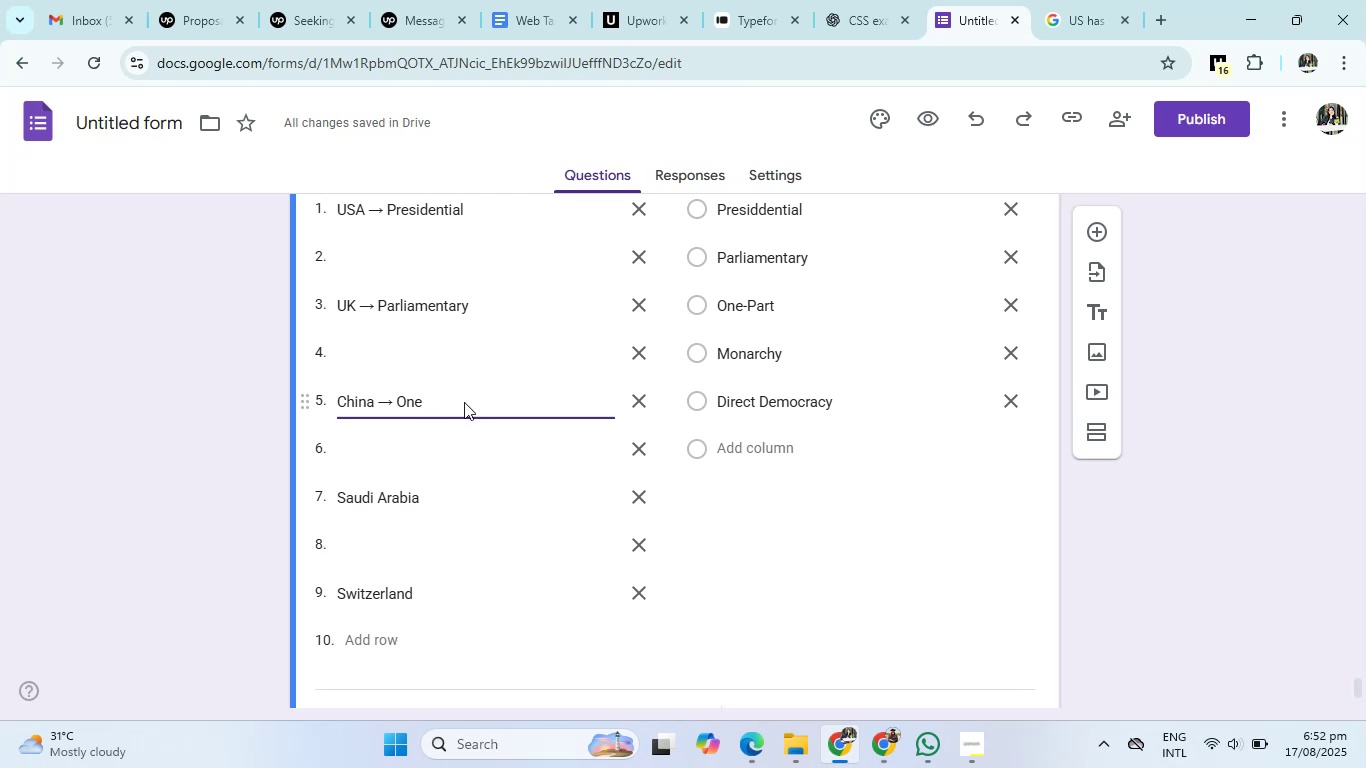 
key(Backspace)
 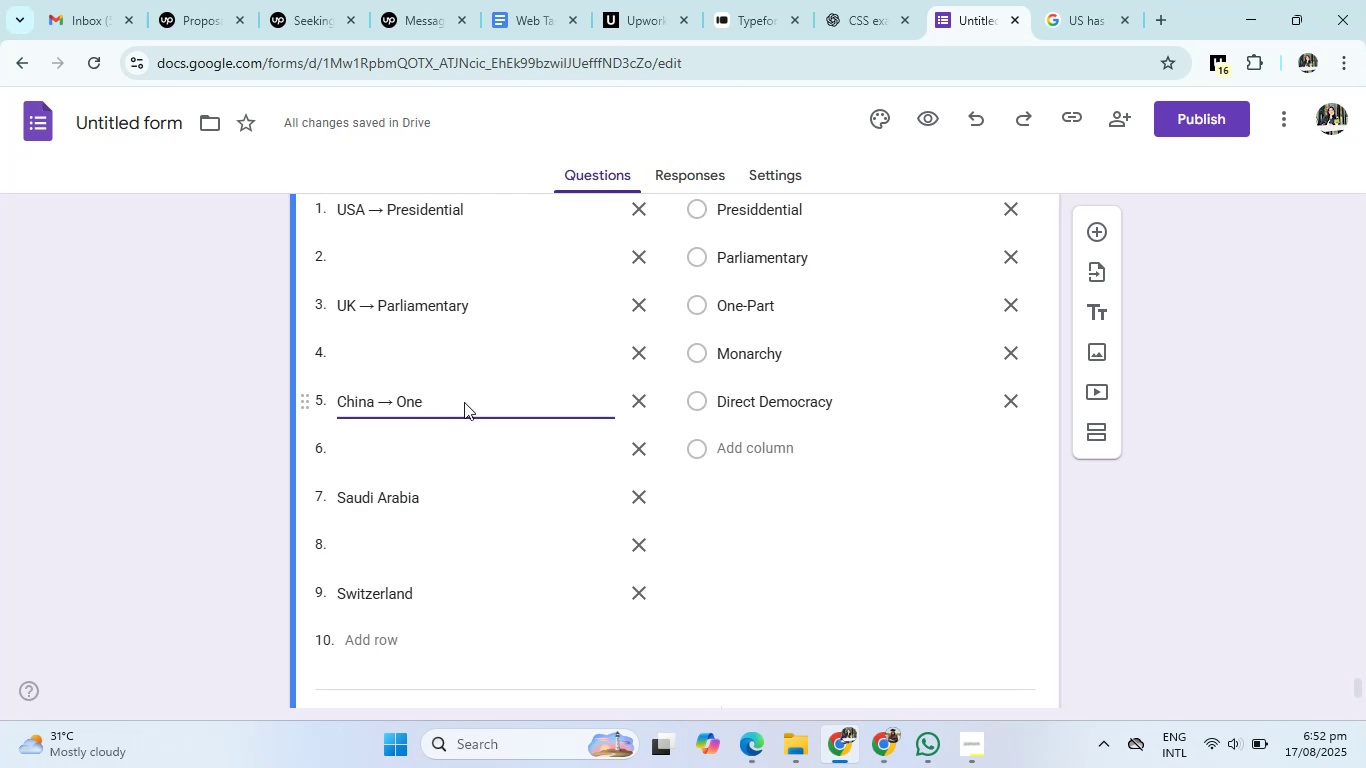 
key(Backspace)
 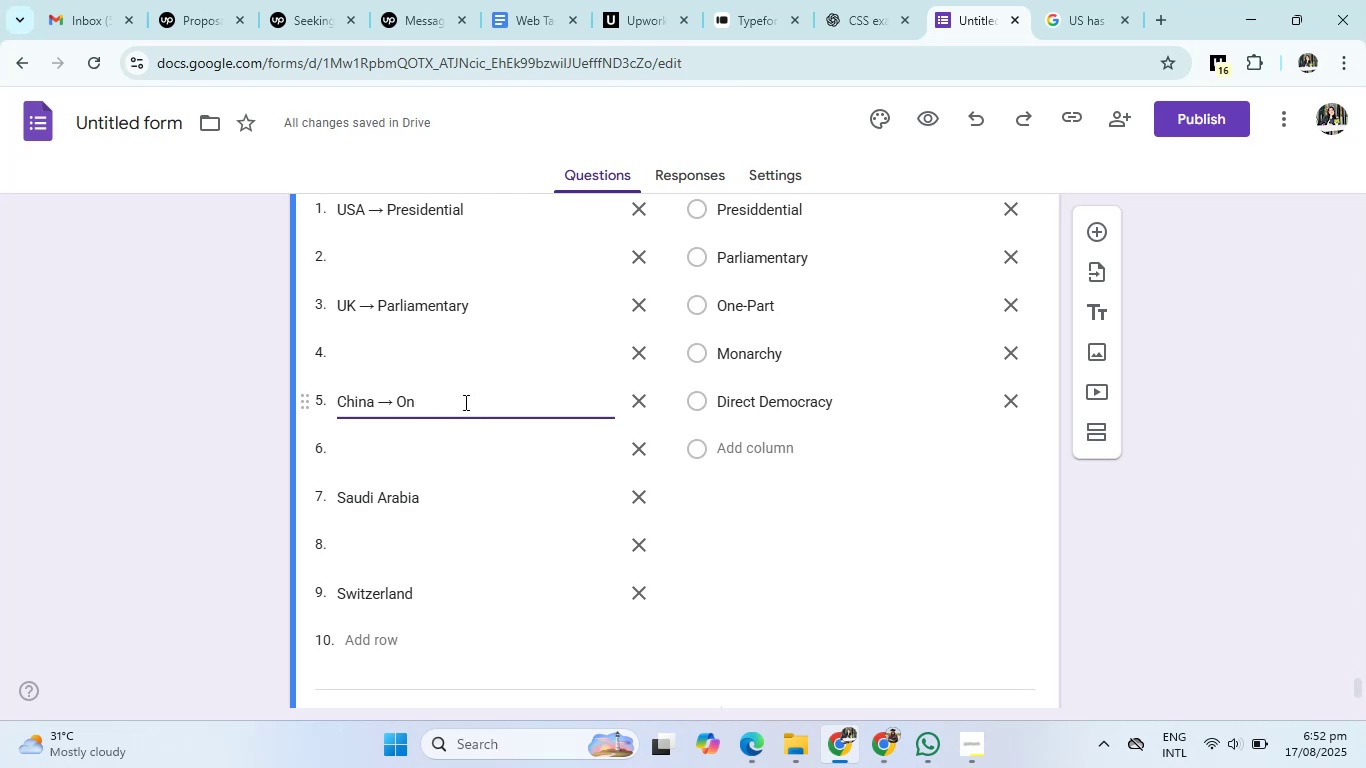 
key(Backspace)
 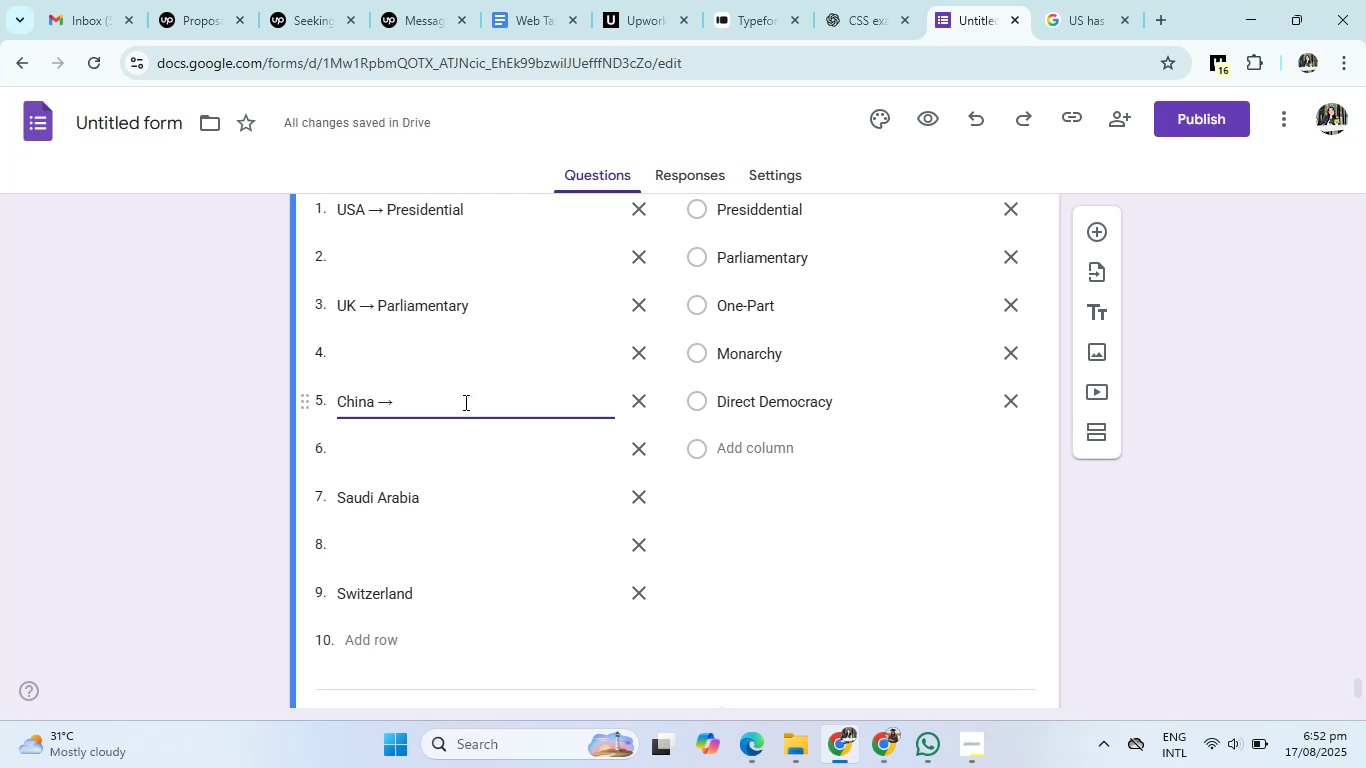 
key(Backspace)
 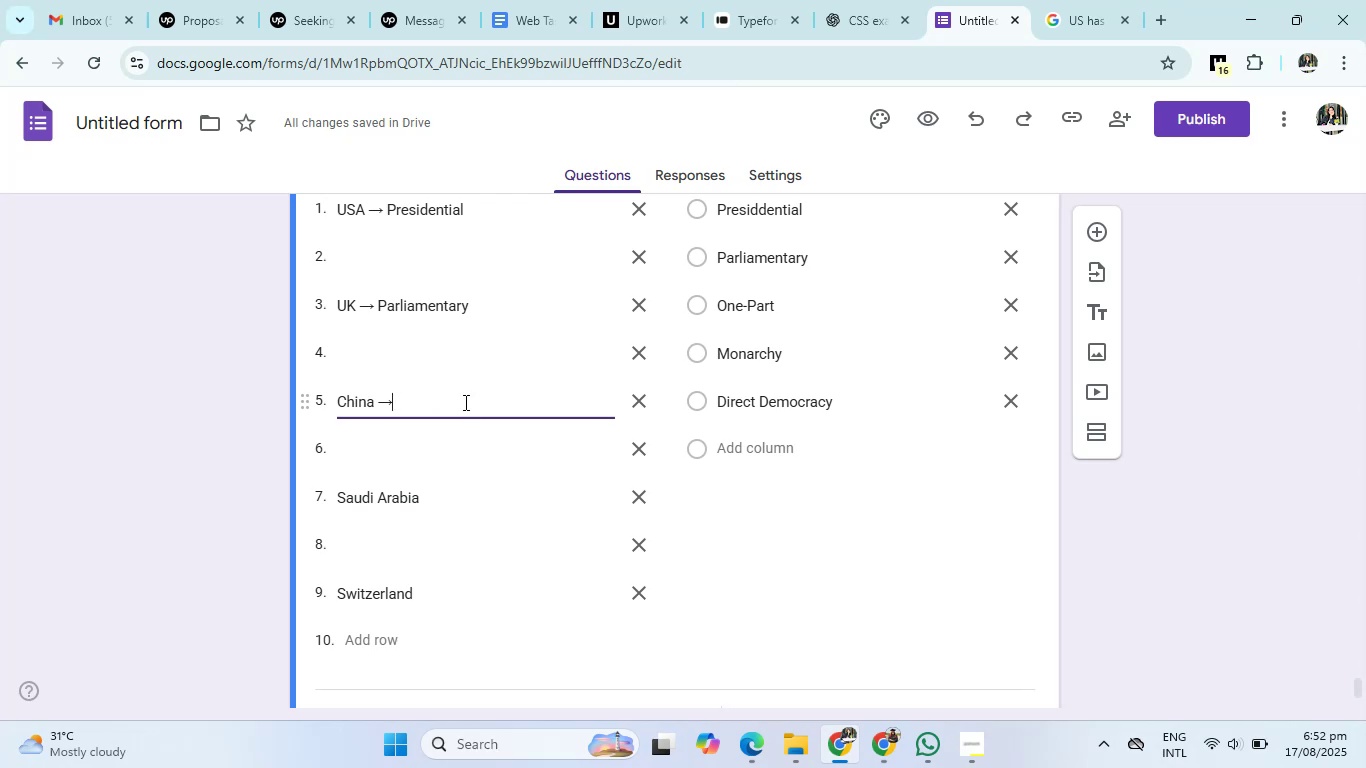 
key(Backspace)
 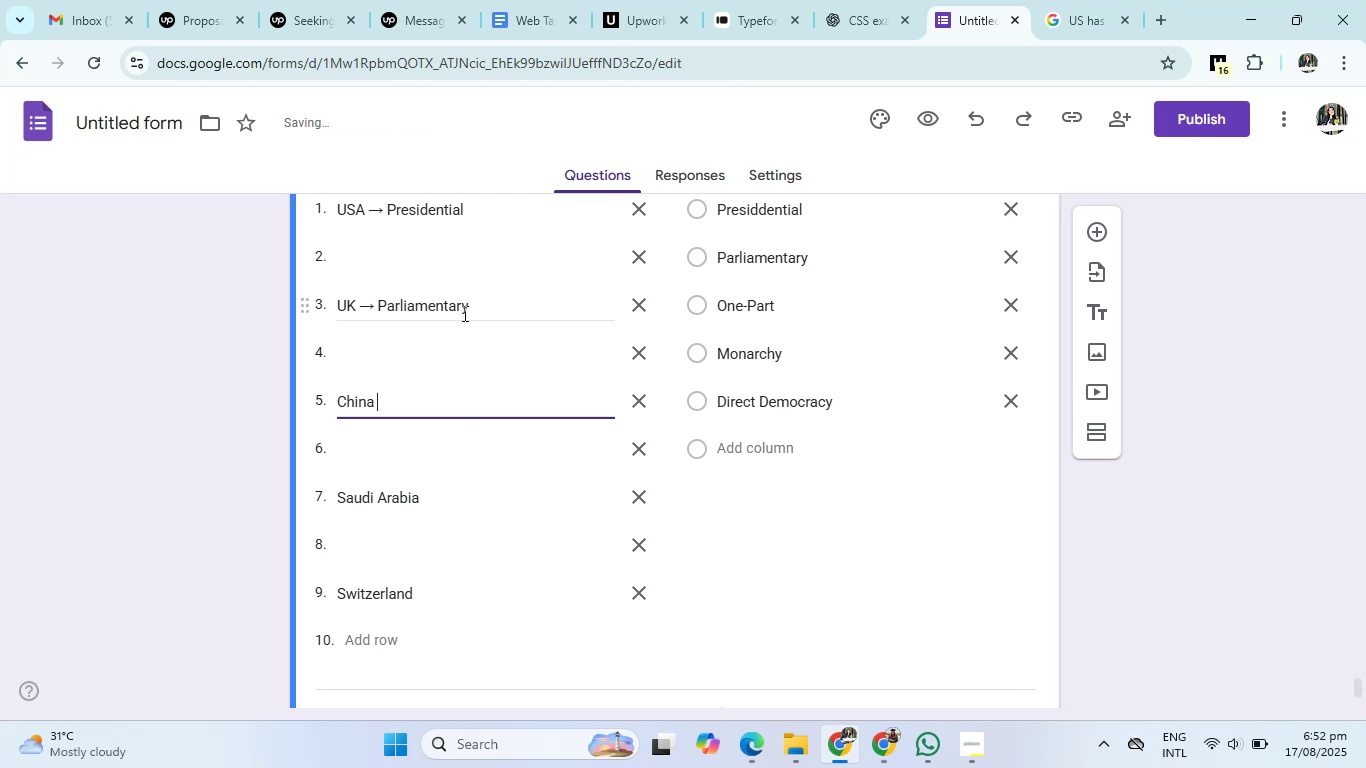 
left_click([466, 310])
 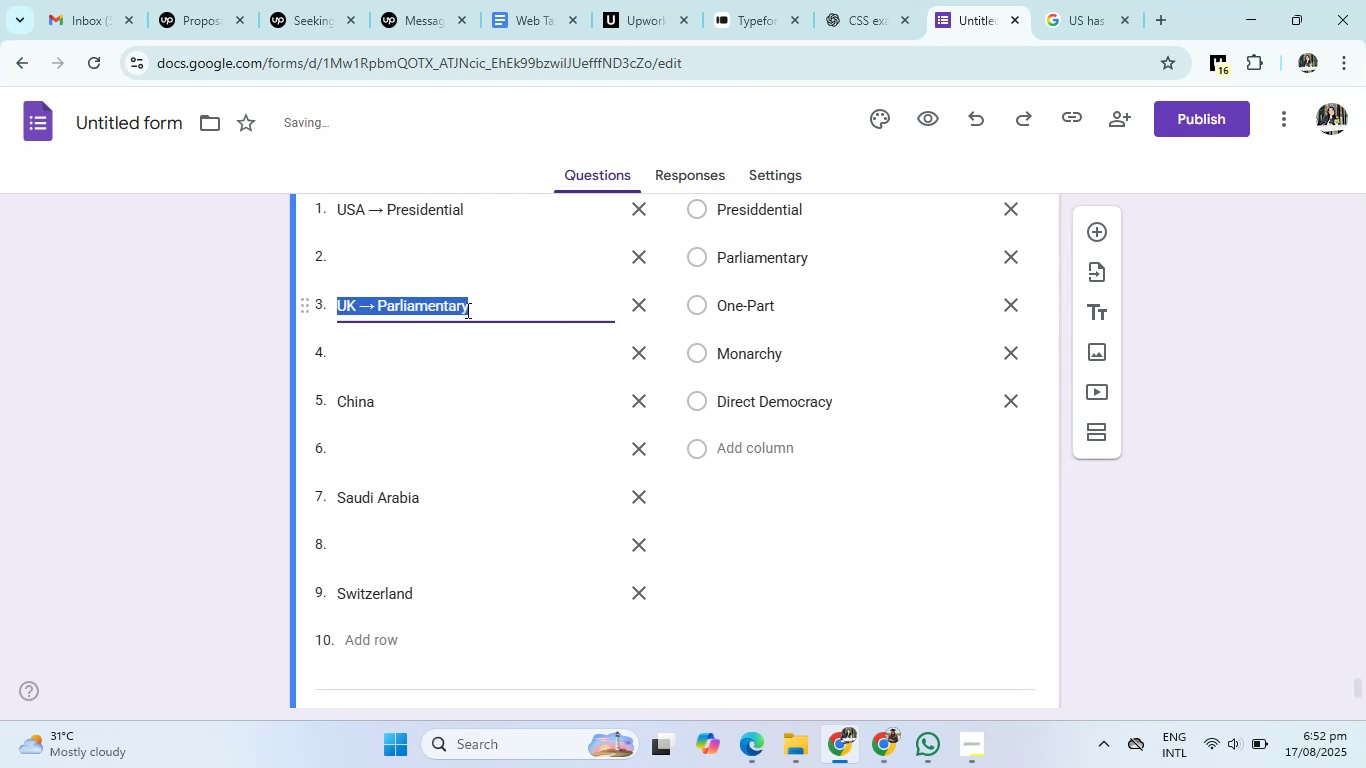 
left_click([466, 310])
 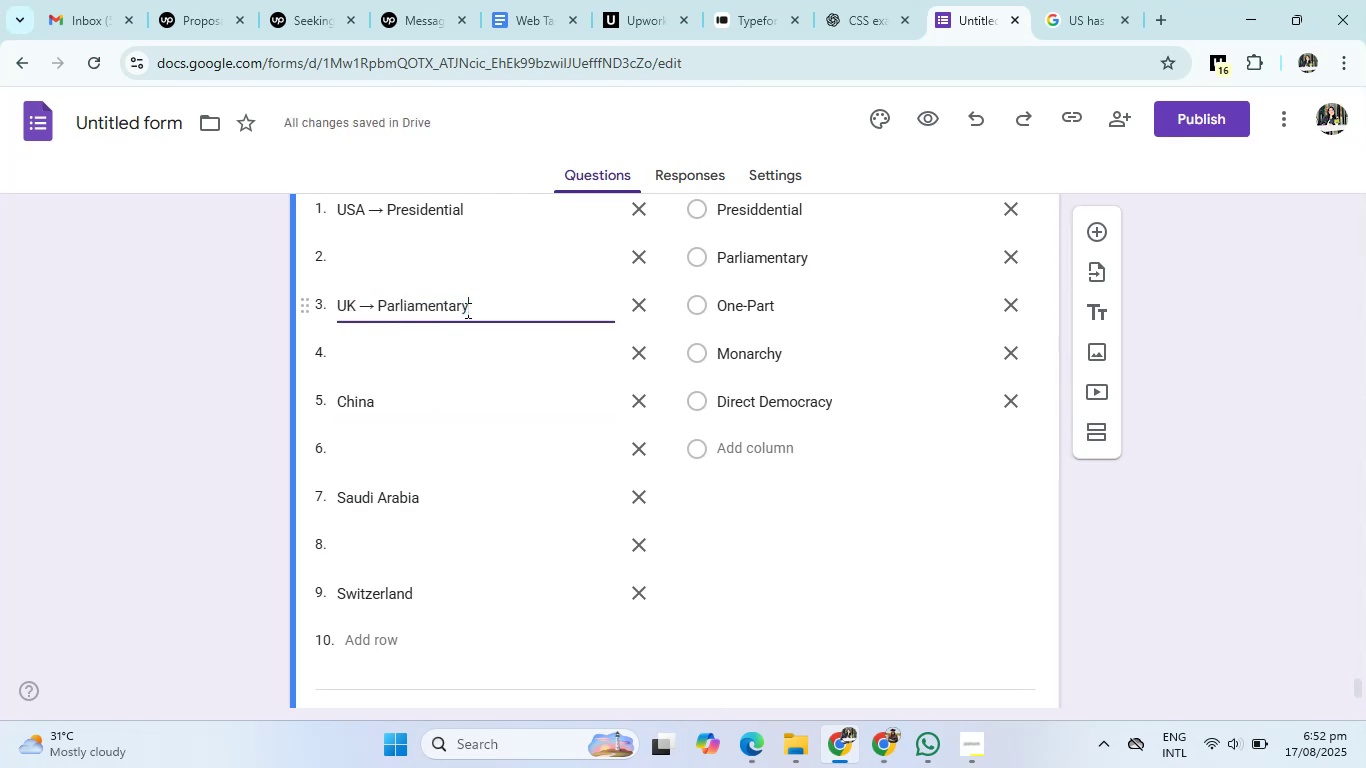 
hold_key(key=Backspace, duration=0.77)
 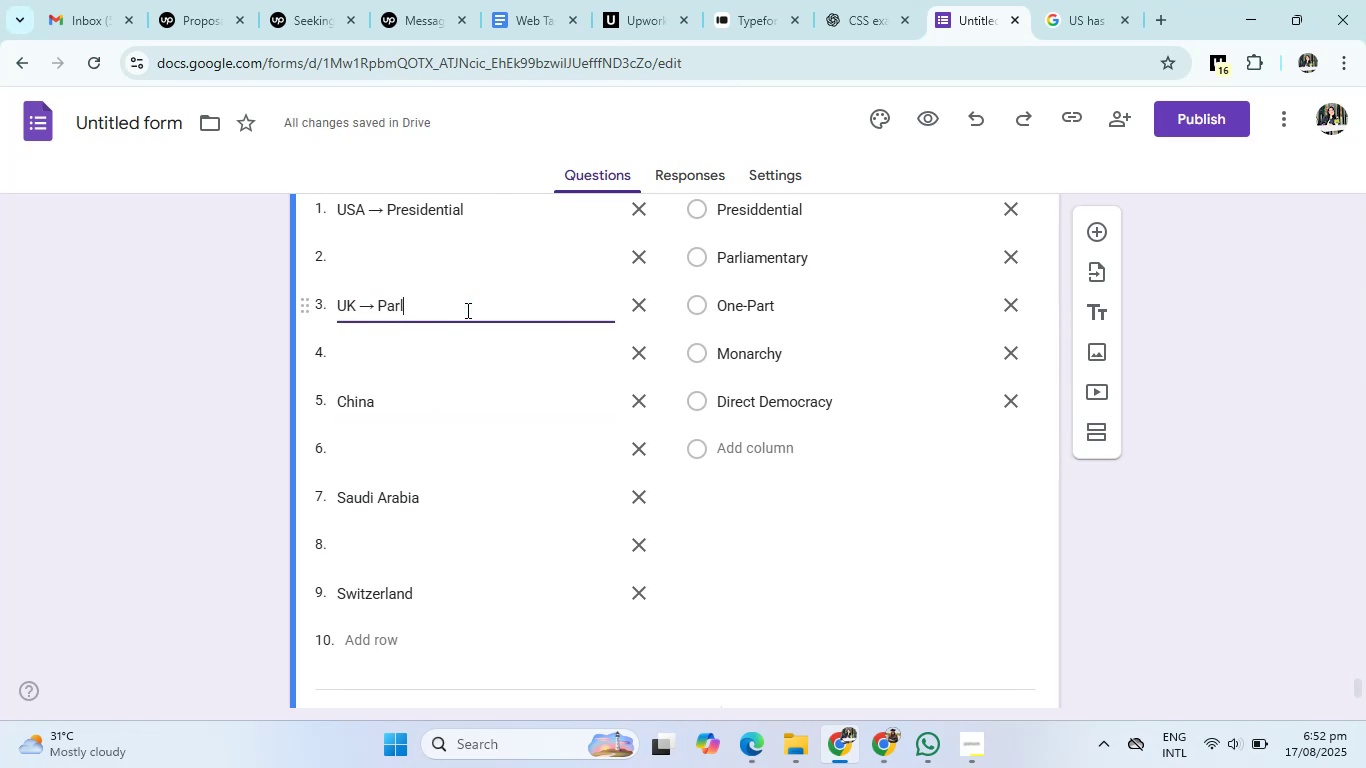 
key(Backspace)
 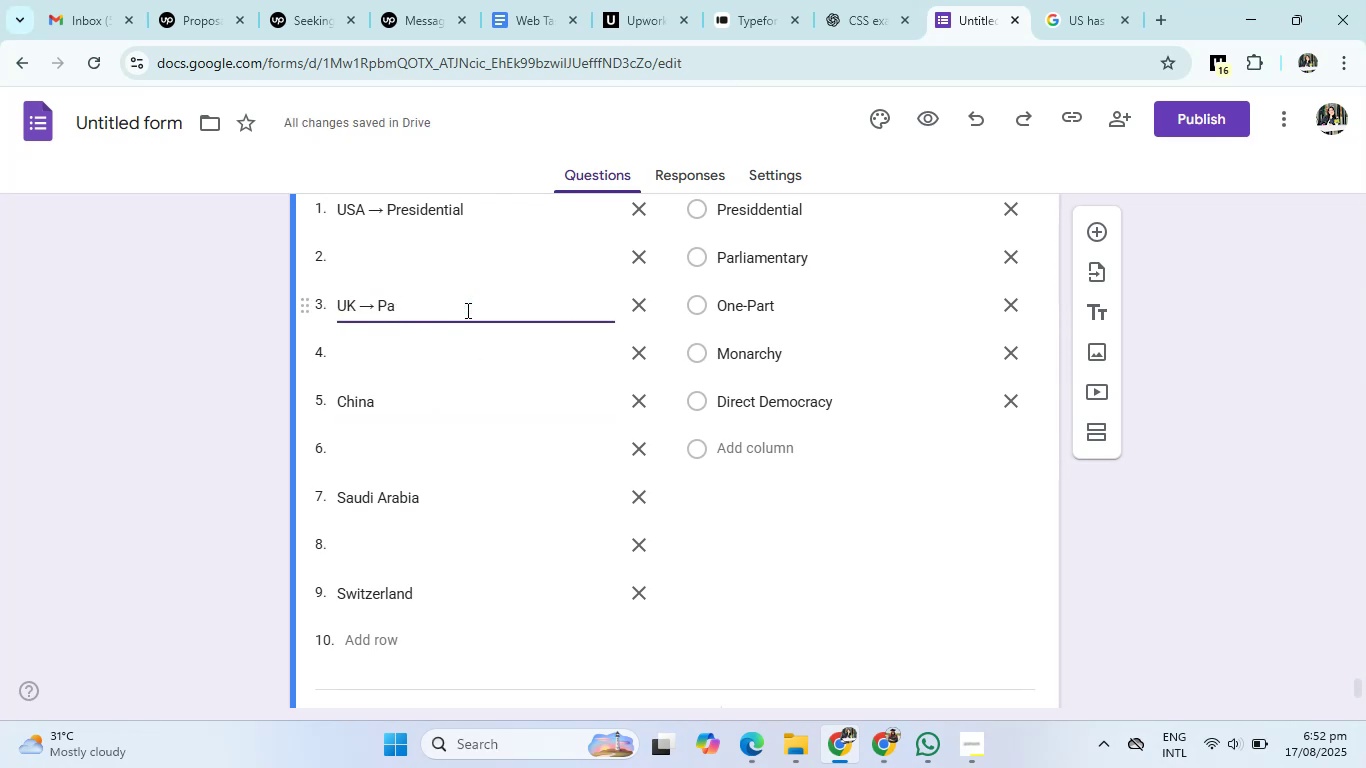 
key(Backspace)
 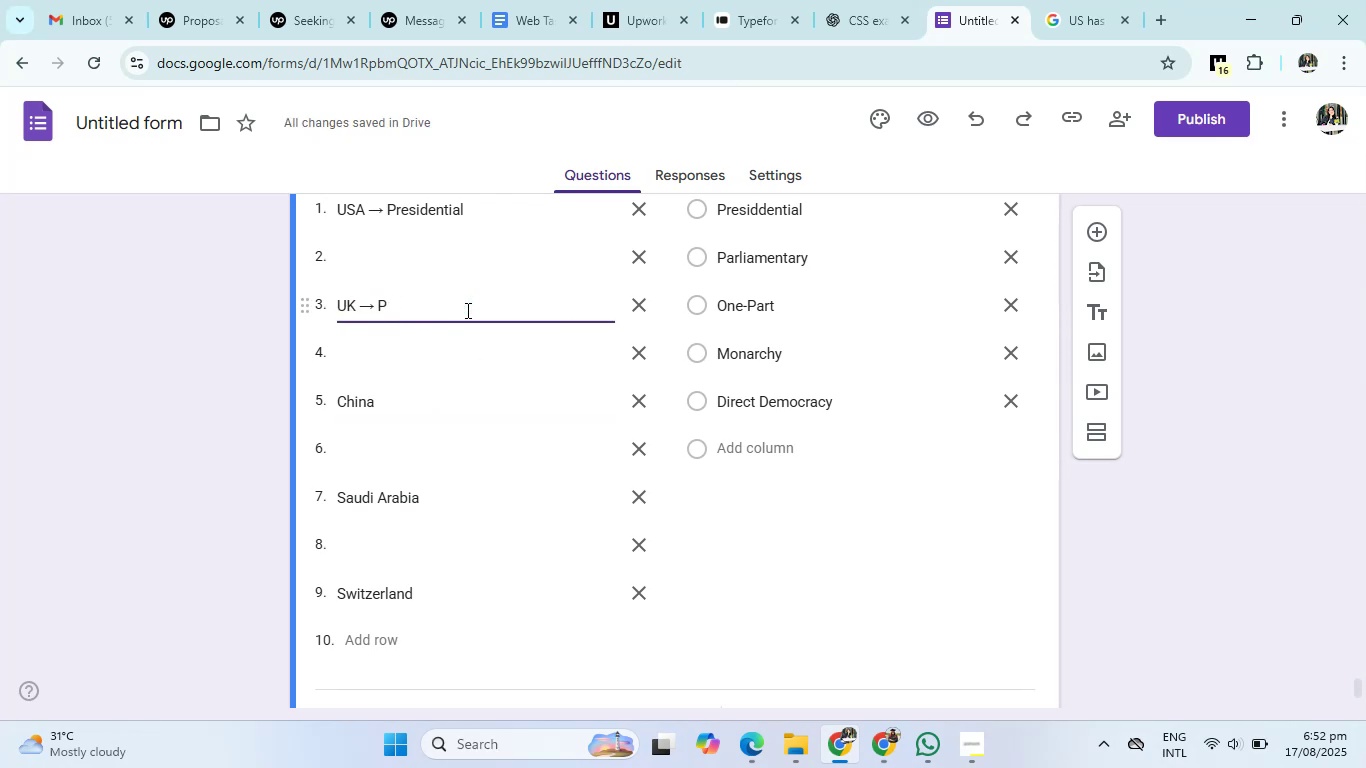 
key(Backspace)
 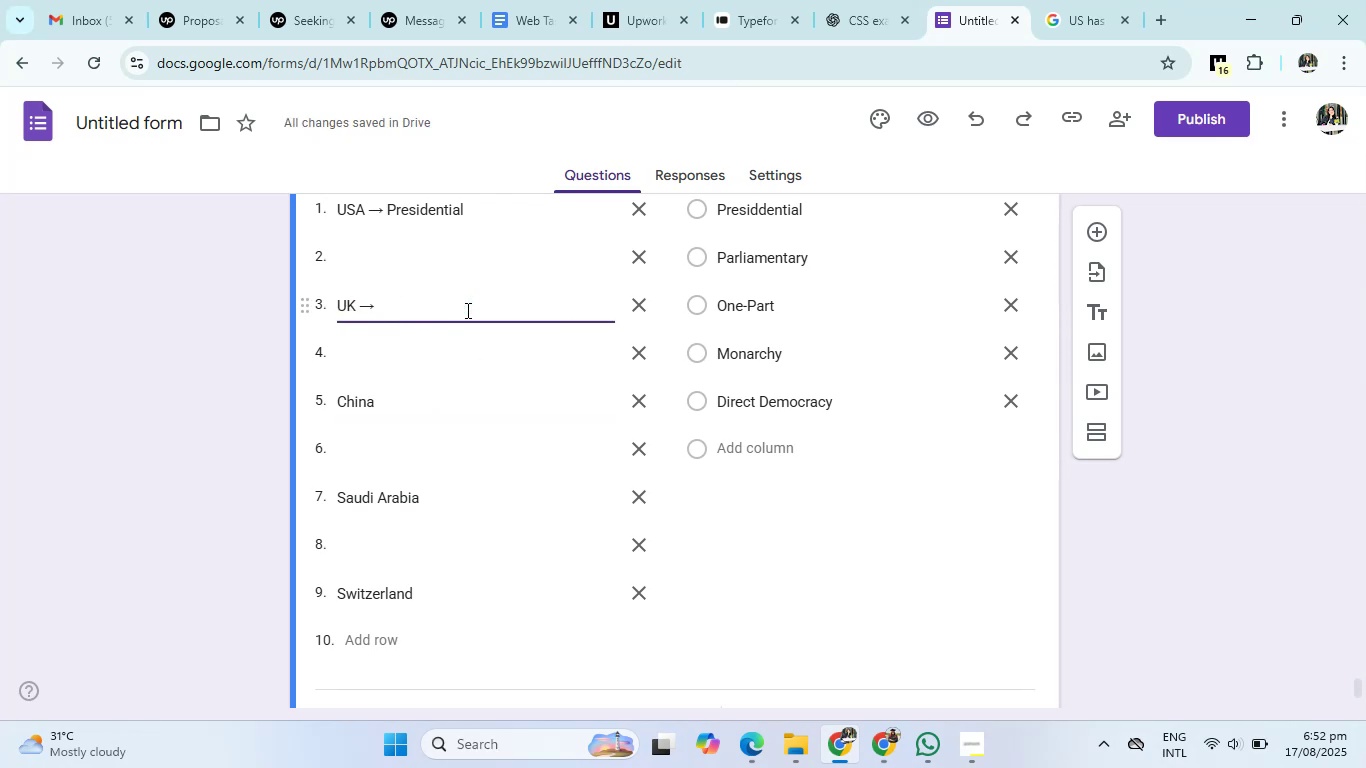 
key(Backspace)
 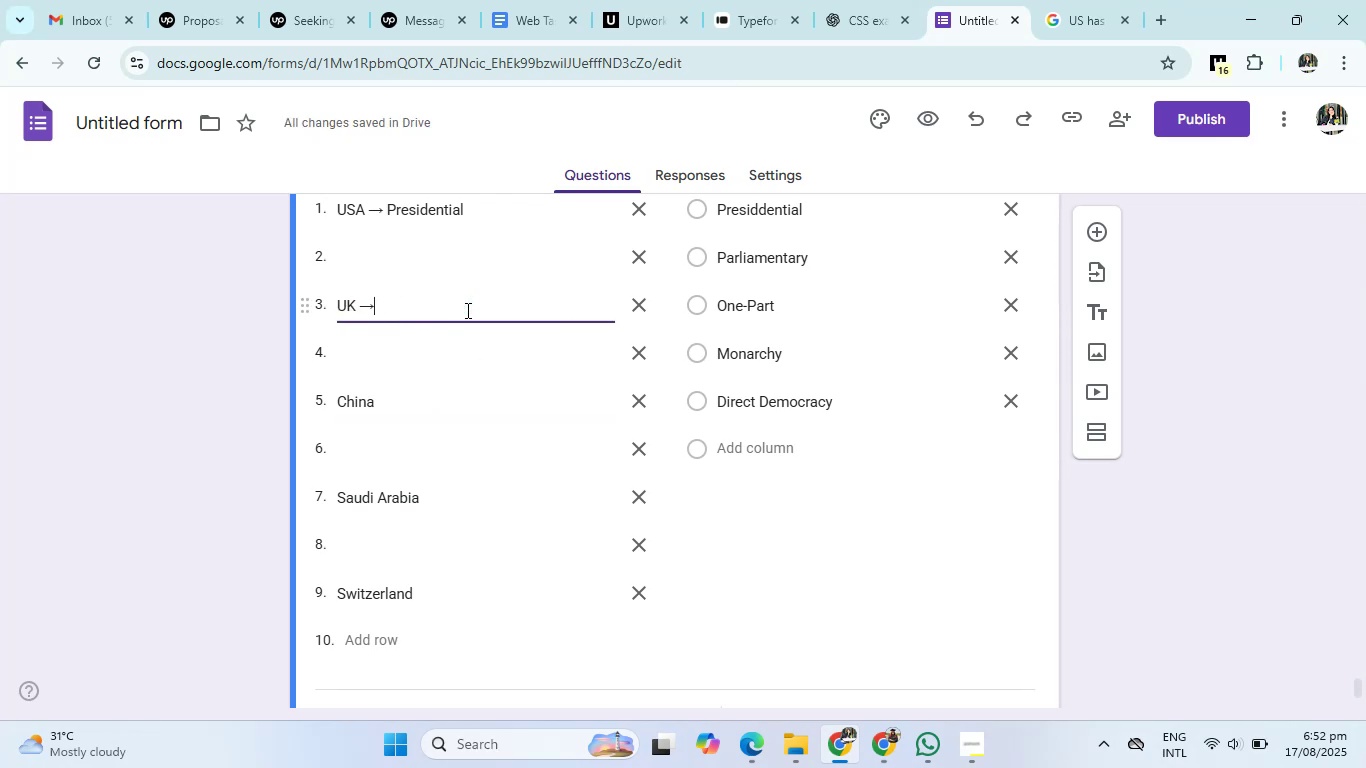 
key(Backspace)
 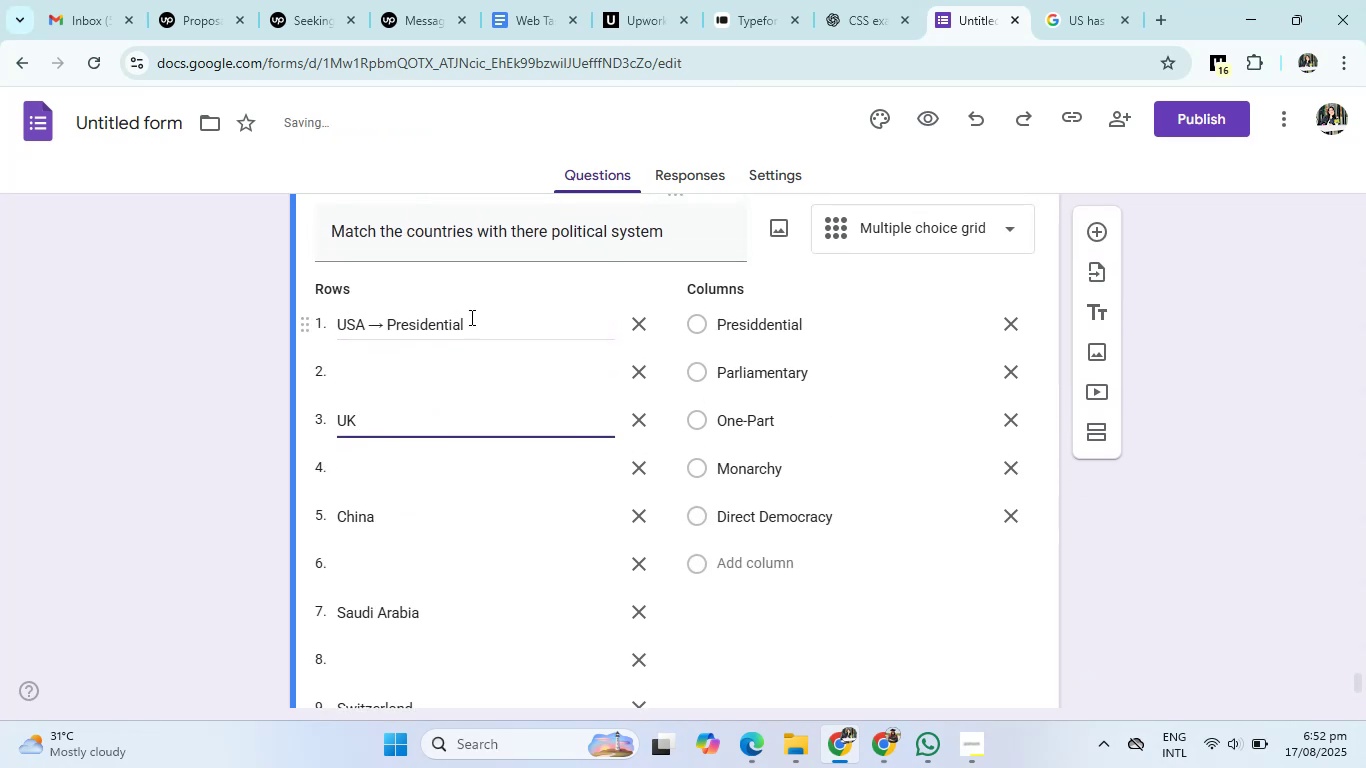 
left_click([473, 325])
 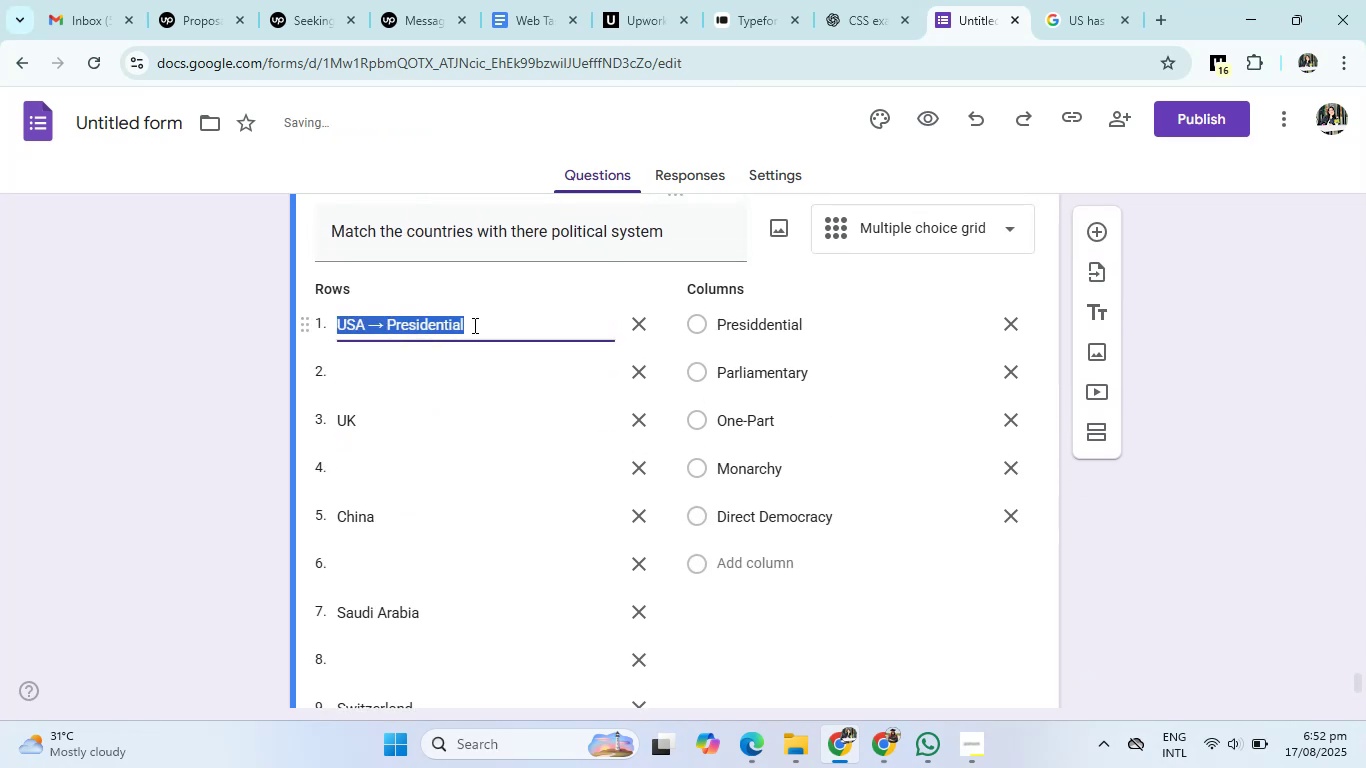 
left_click([473, 325])
 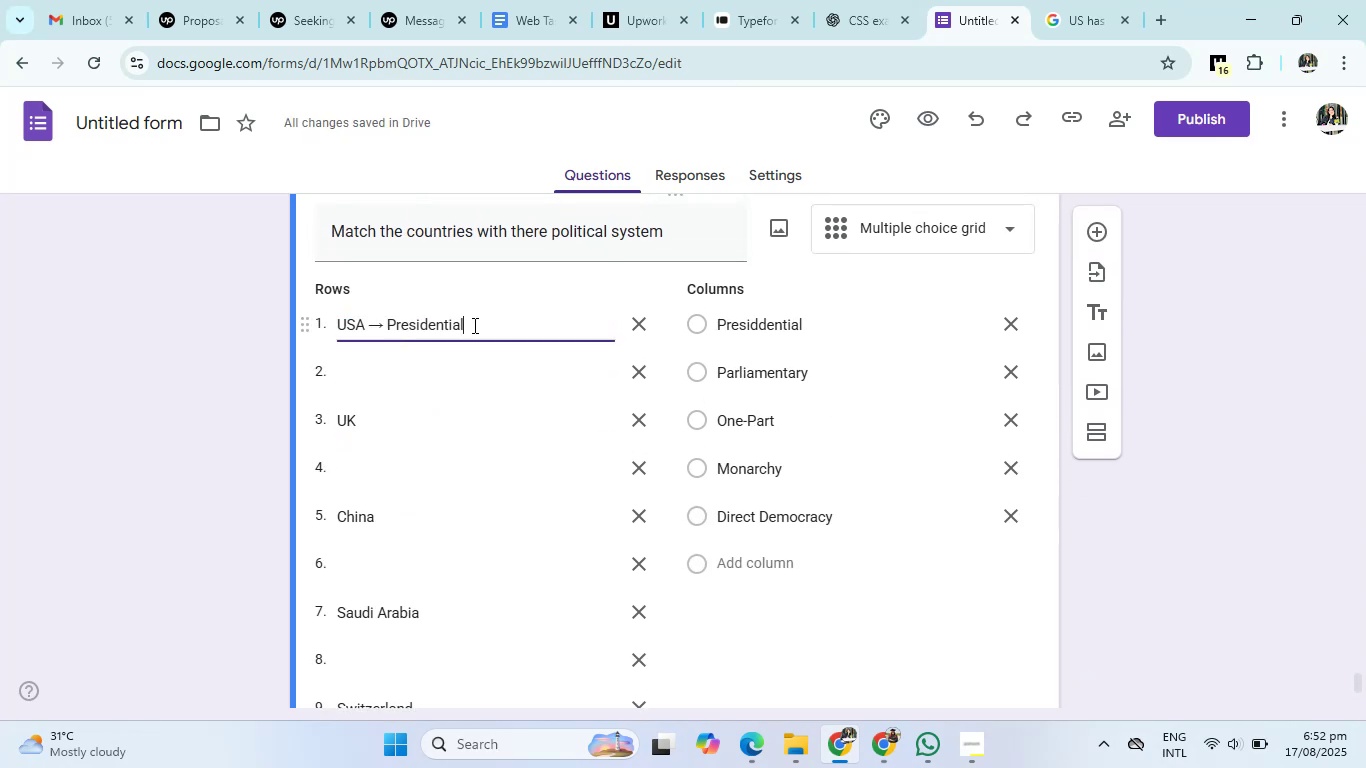 
hold_key(key=Backspace, duration=0.78)
 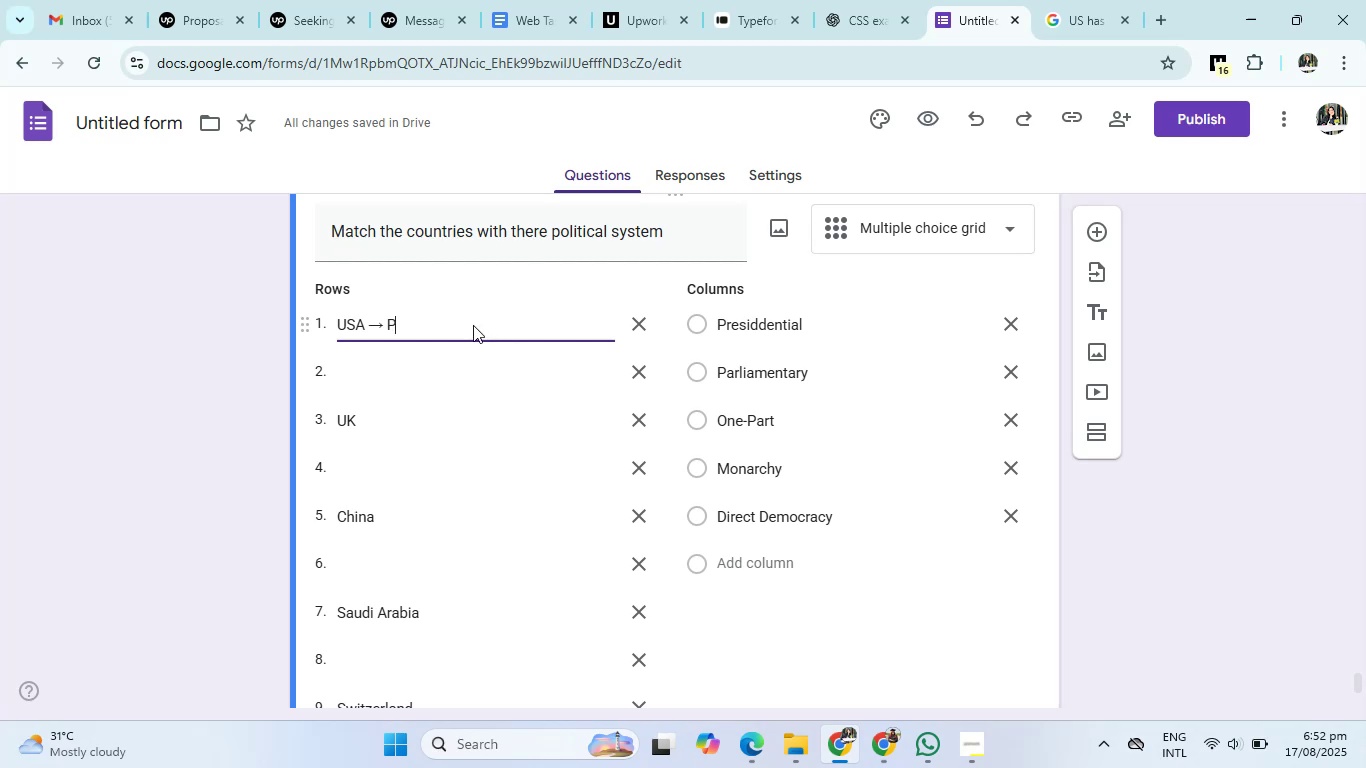 
key(Backspace)
 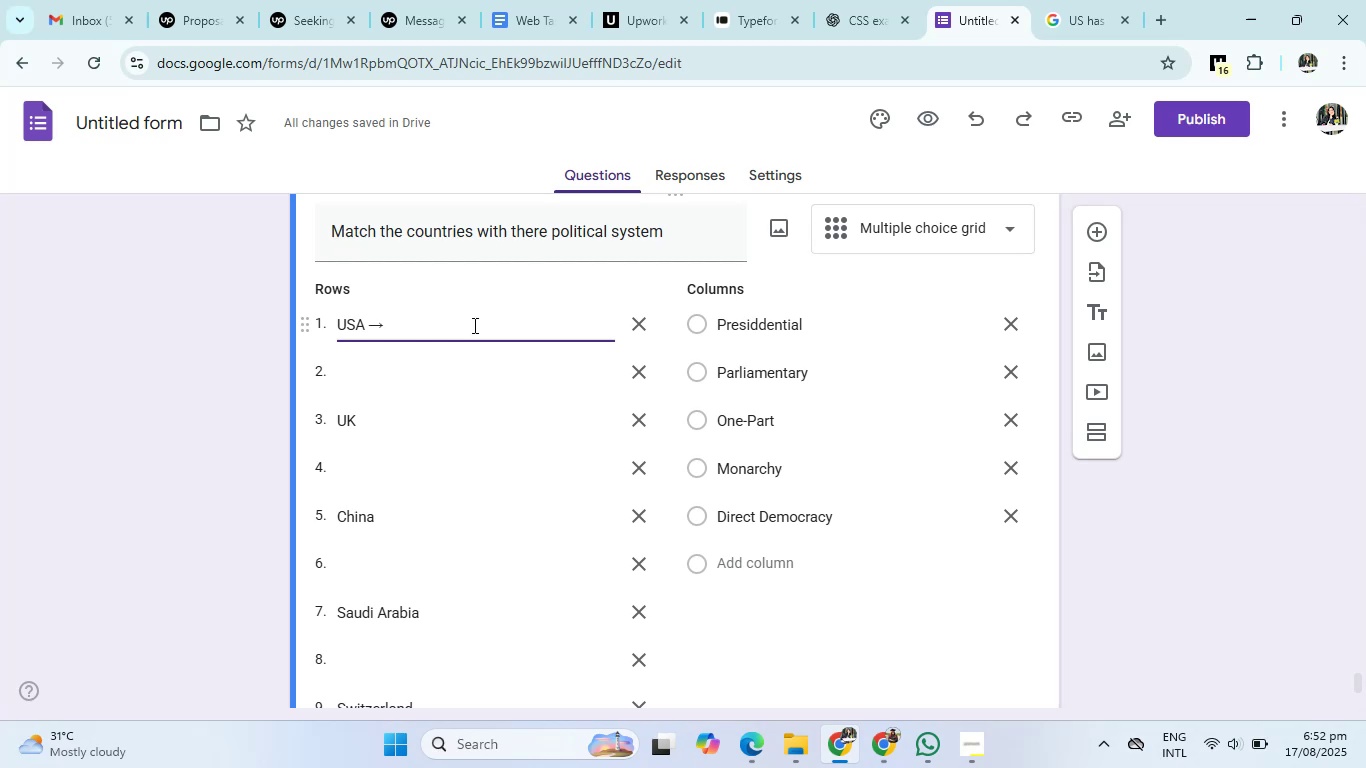 
key(Backspace)
 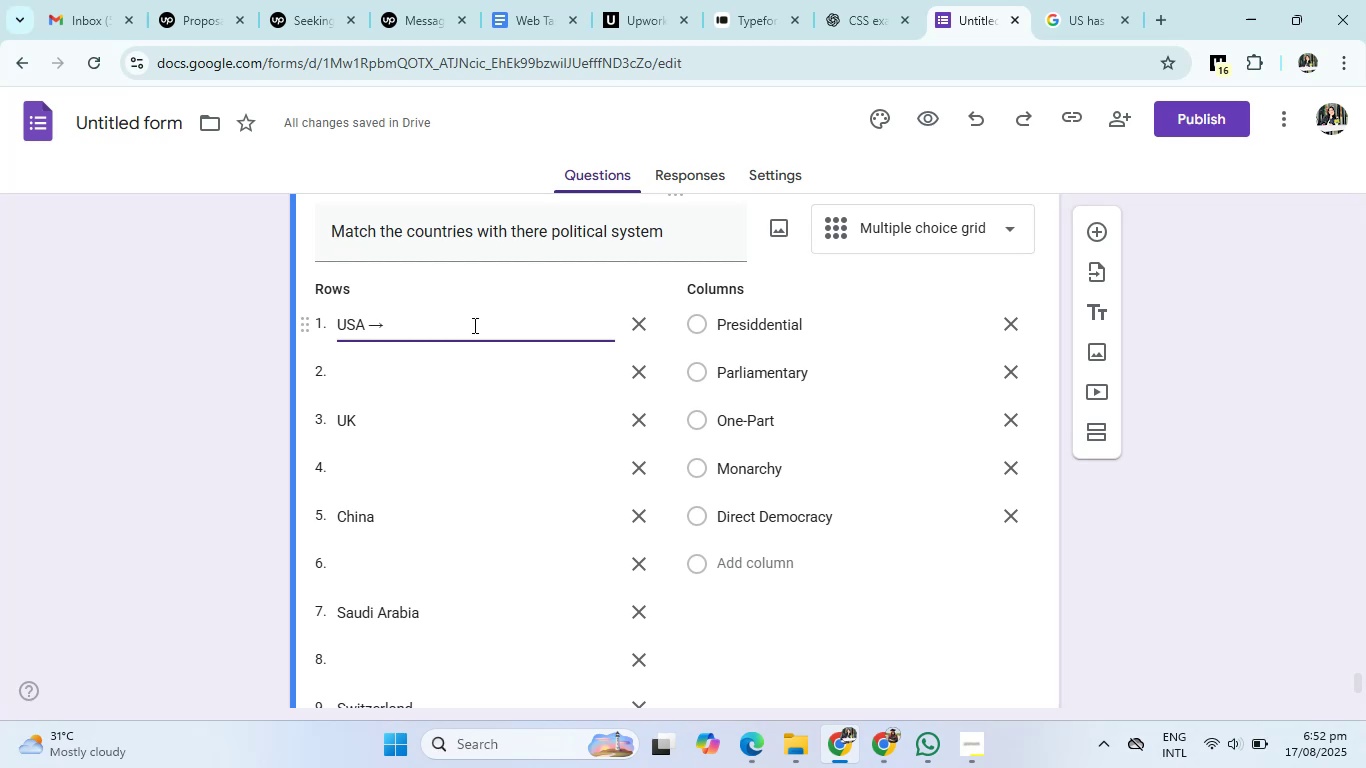 
key(Backspace)
 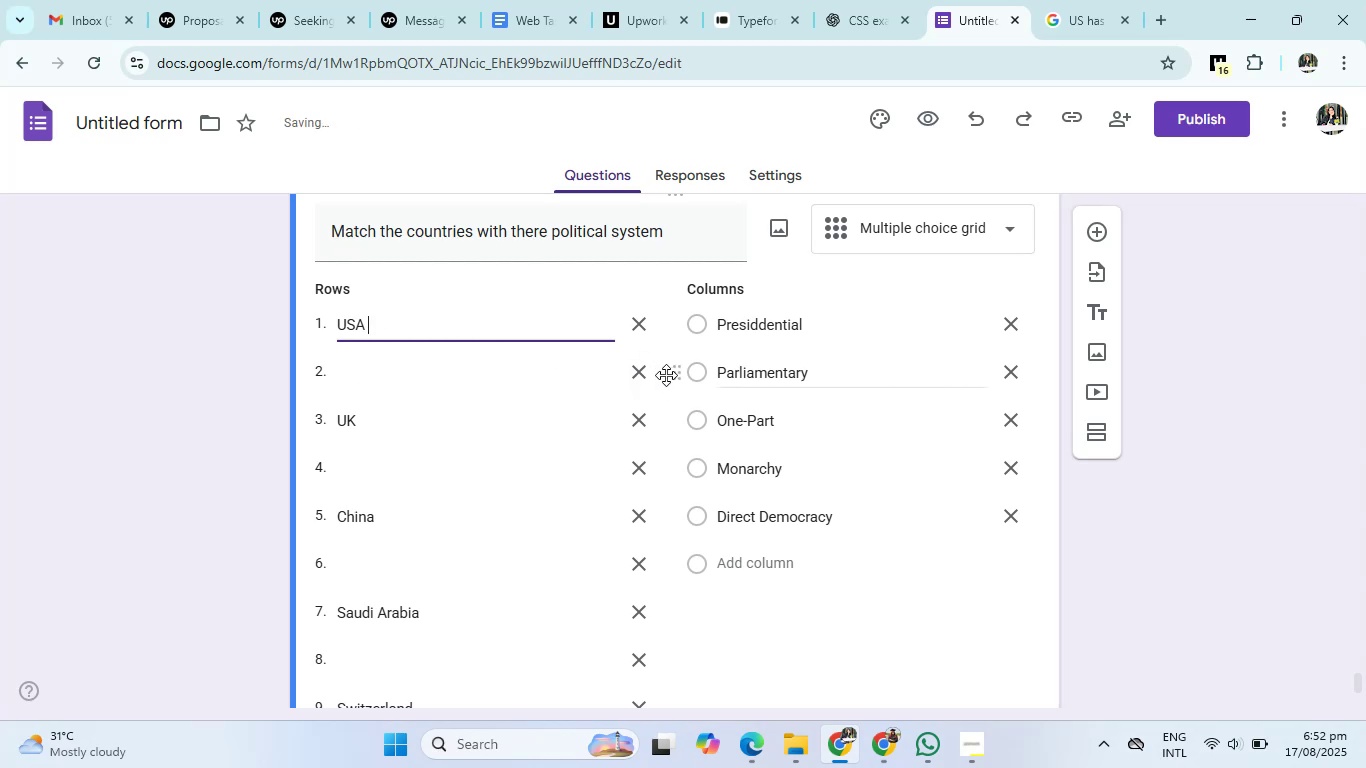 
left_click([642, 376])
 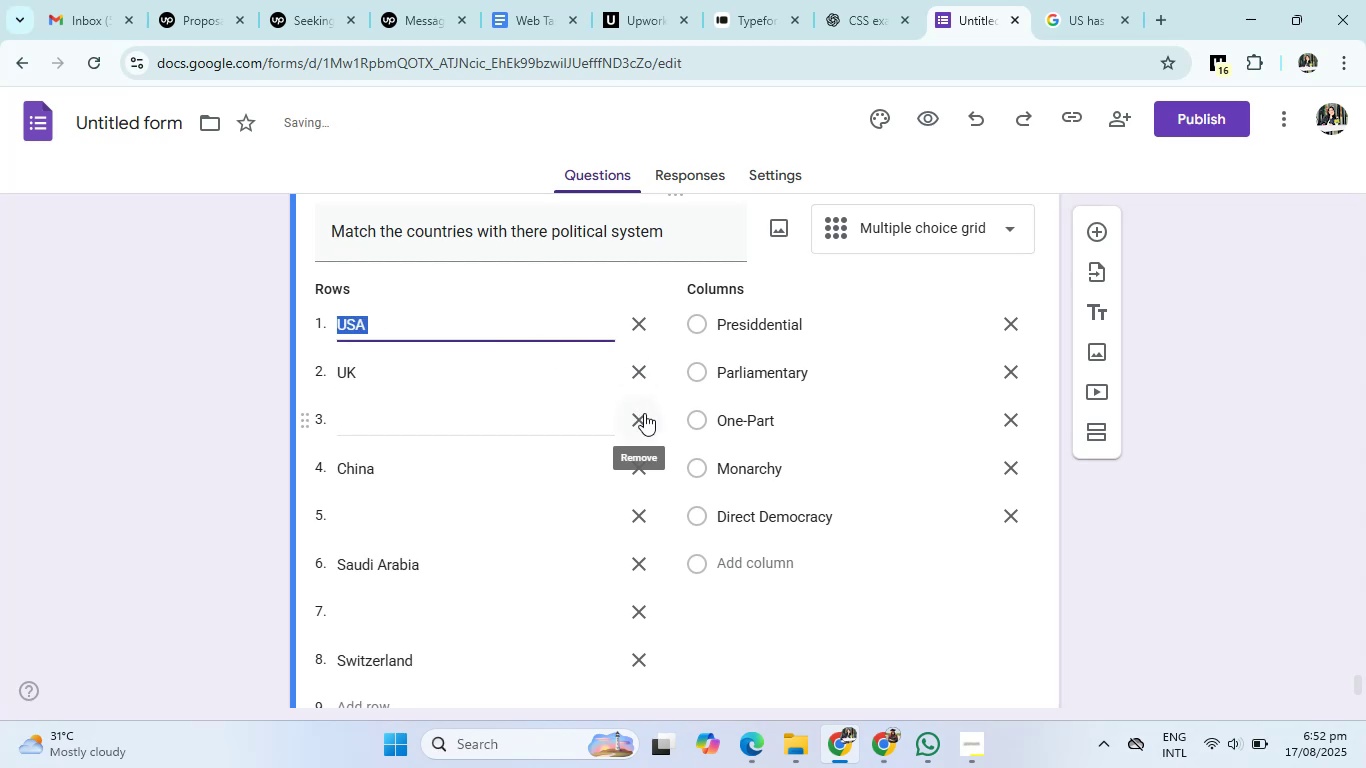 
left_click([644, 413])
 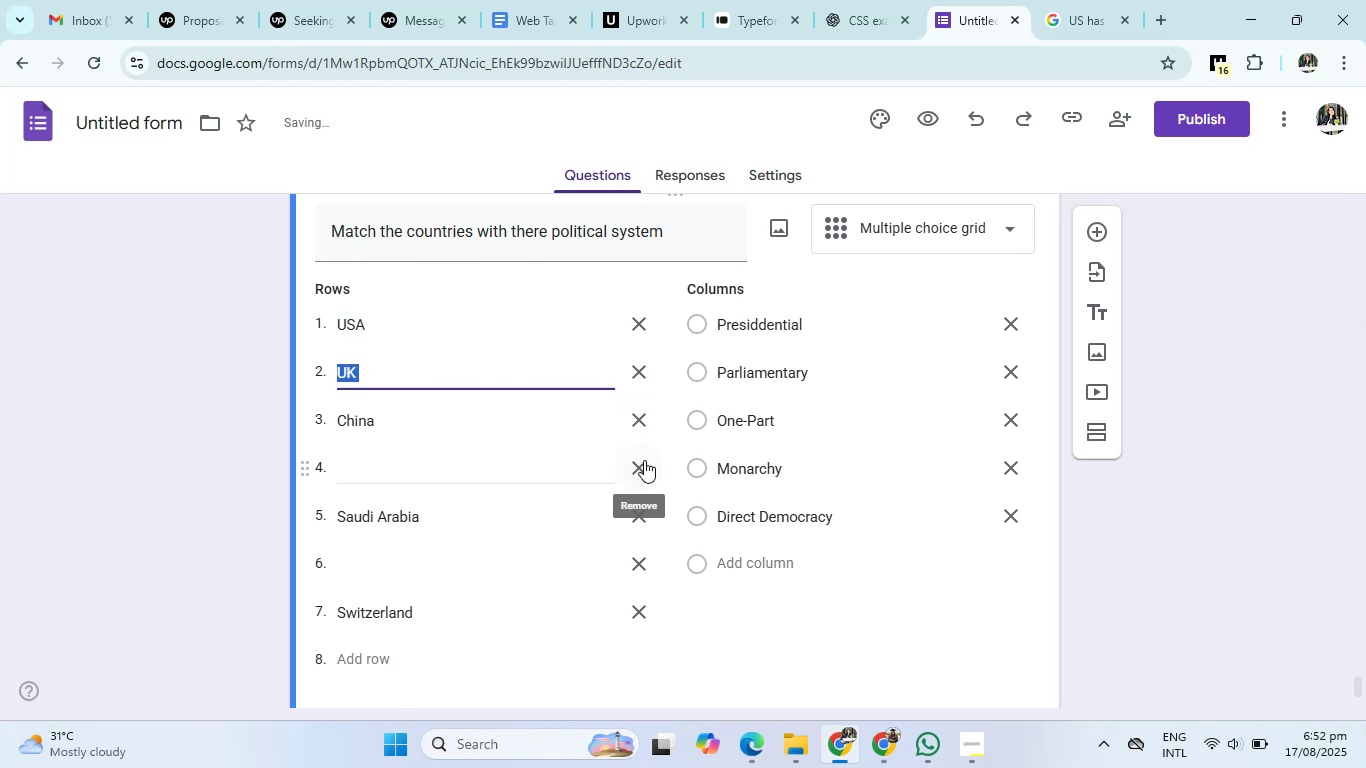 
left_click([644, 461])
 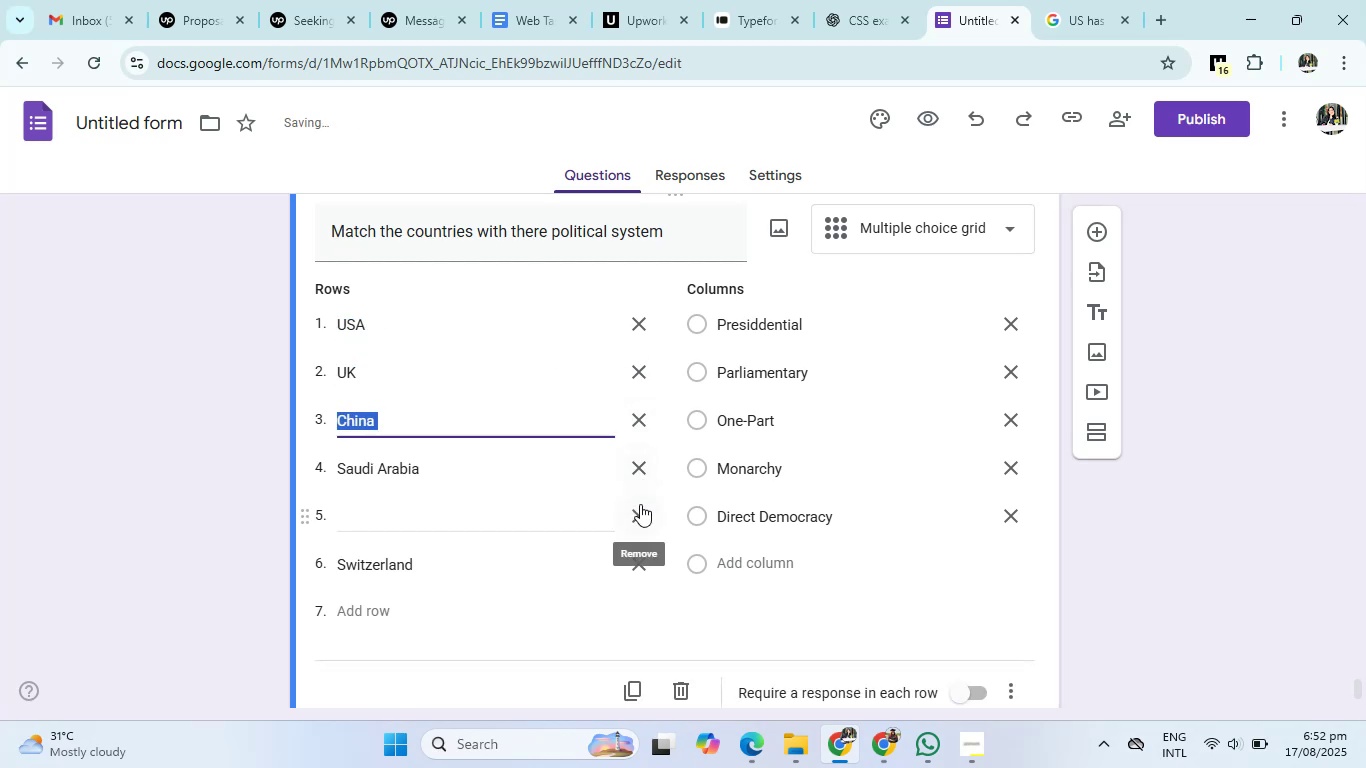 
left_click([640, 504])
 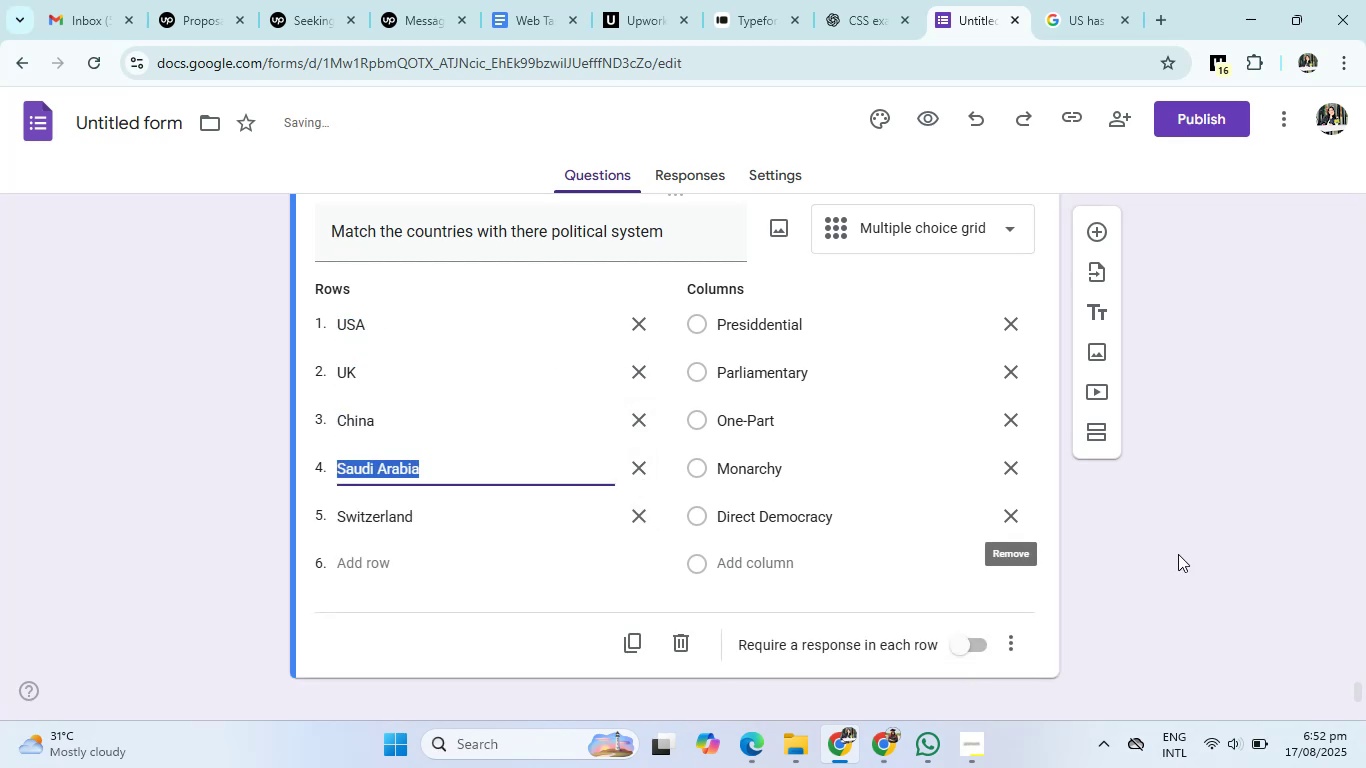 
left_click([1179, 554])
 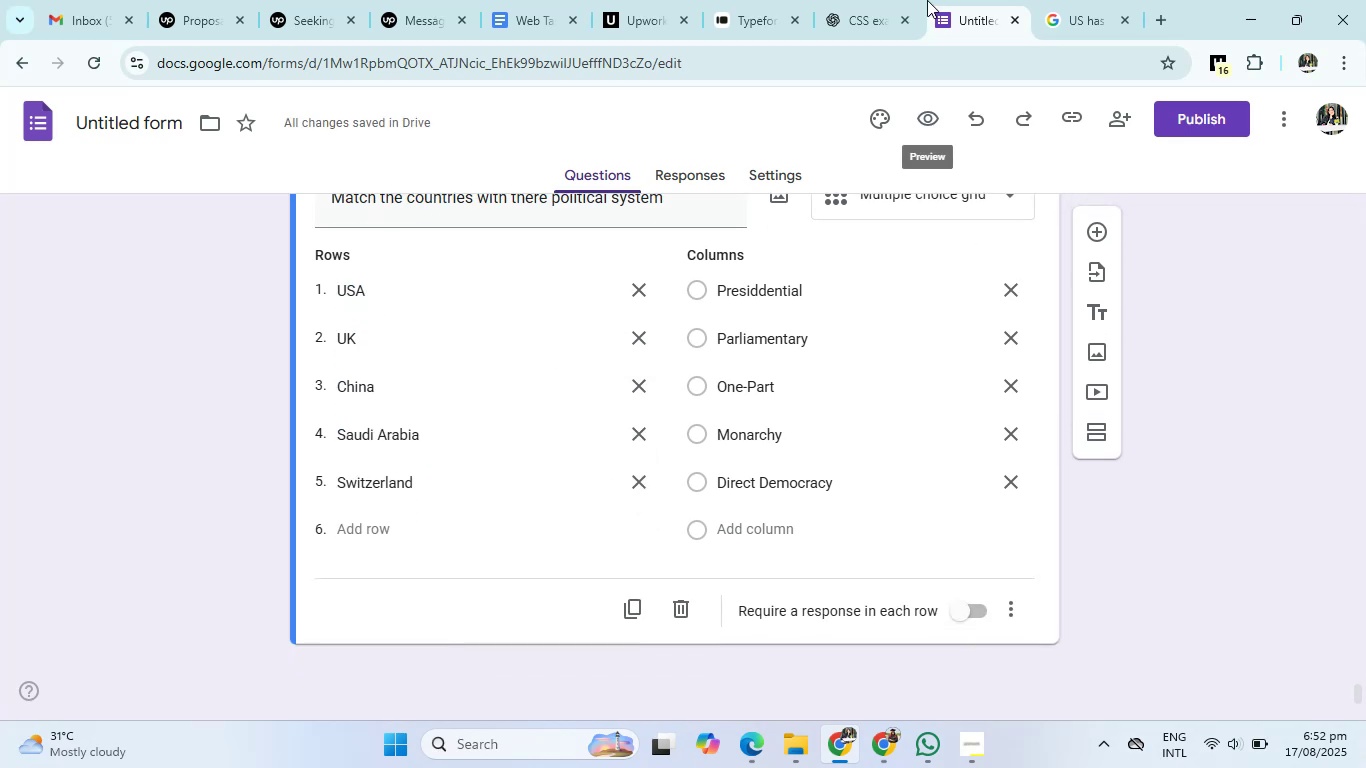 
left_click([873, 0])
 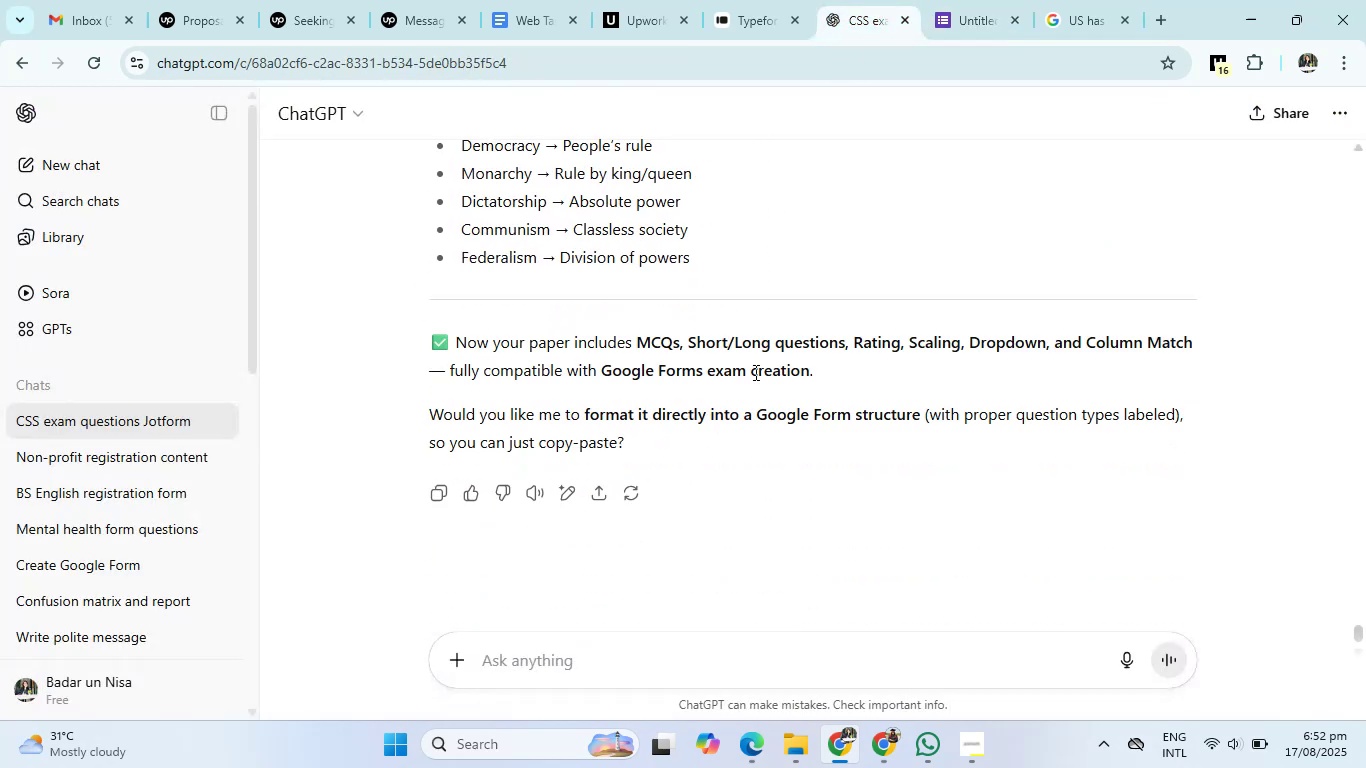 
left_click([957, 0])
 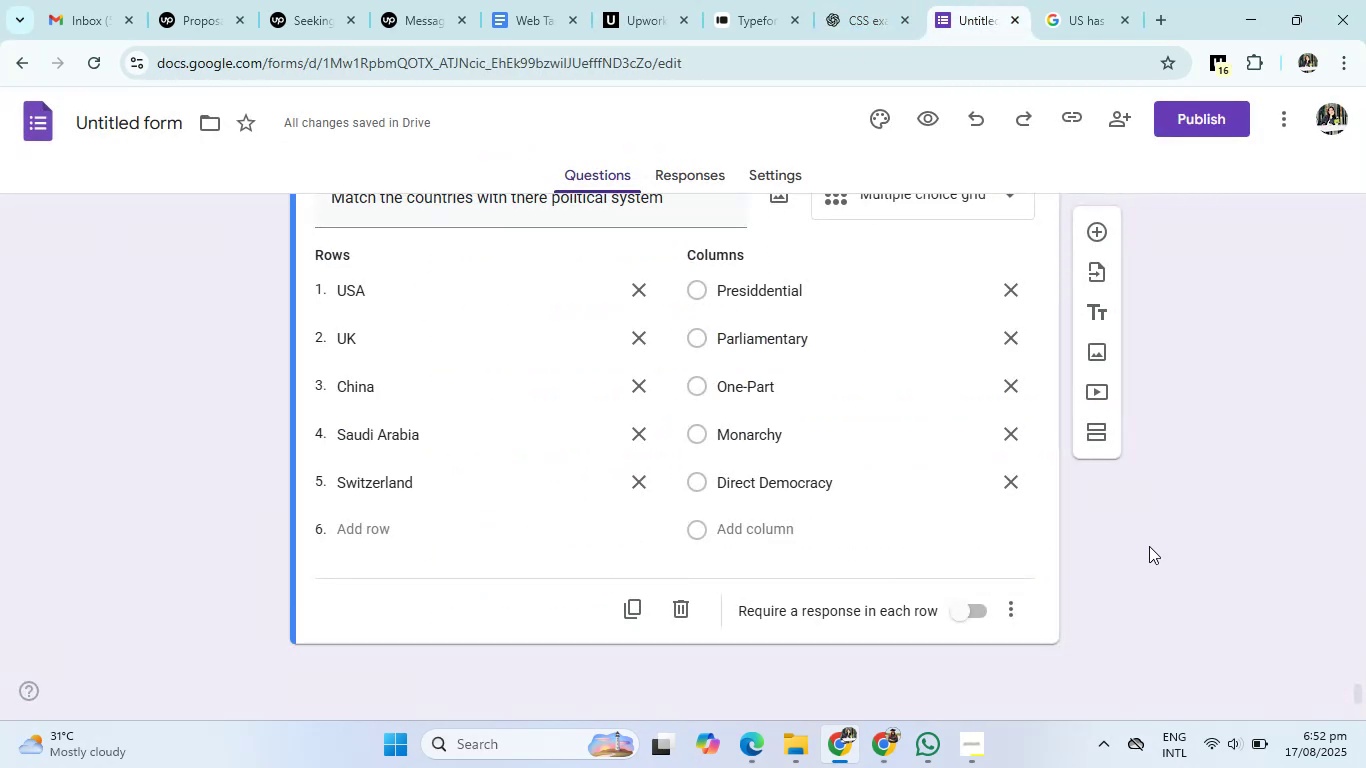 
left_click([1149, 547])
 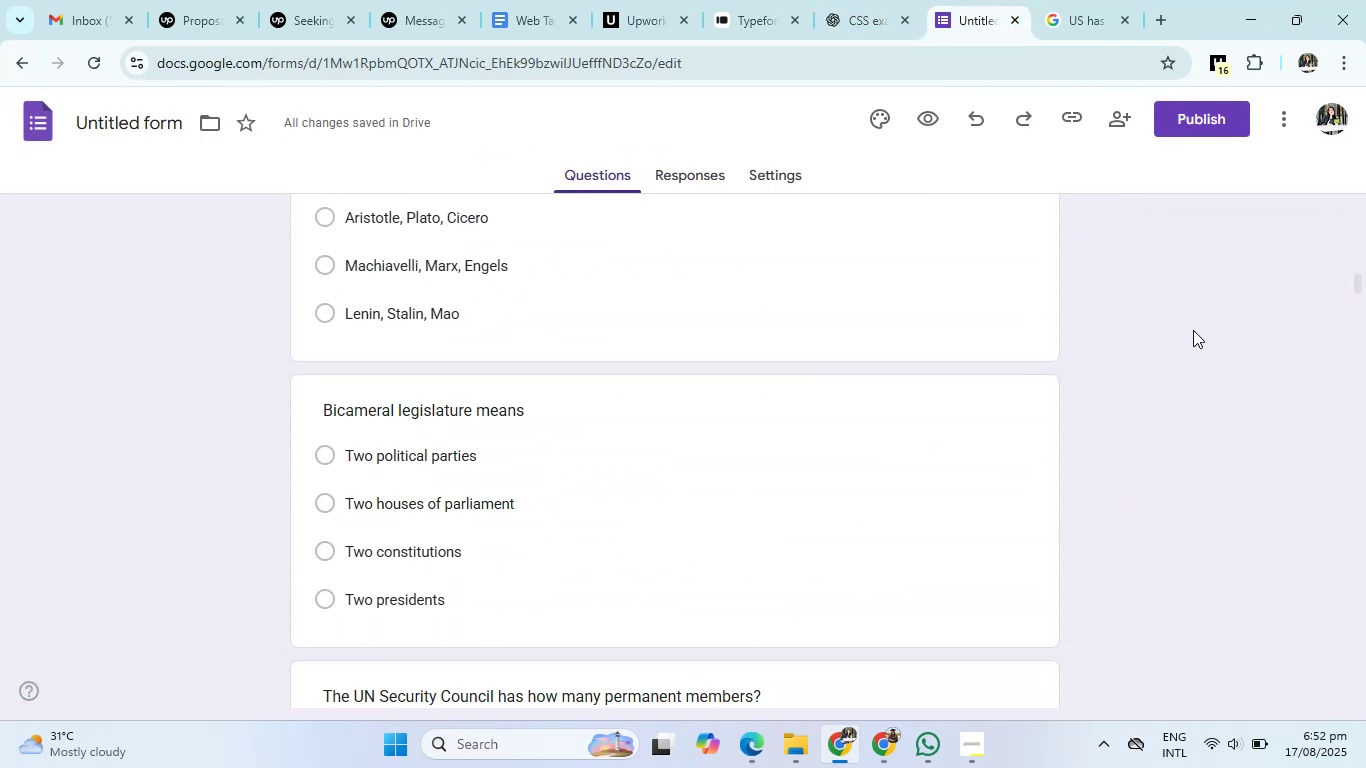 
left_click([1192, 115])
 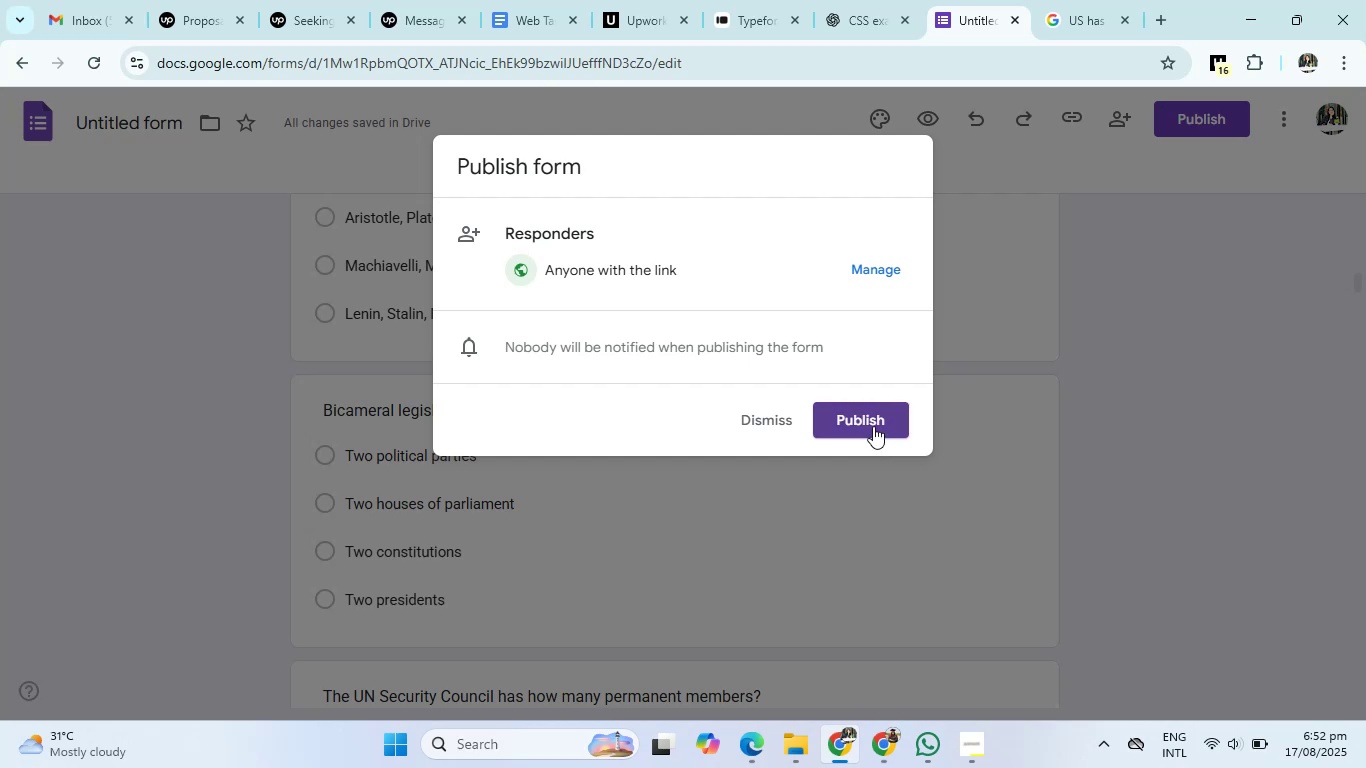 
left_click([874, 420])
 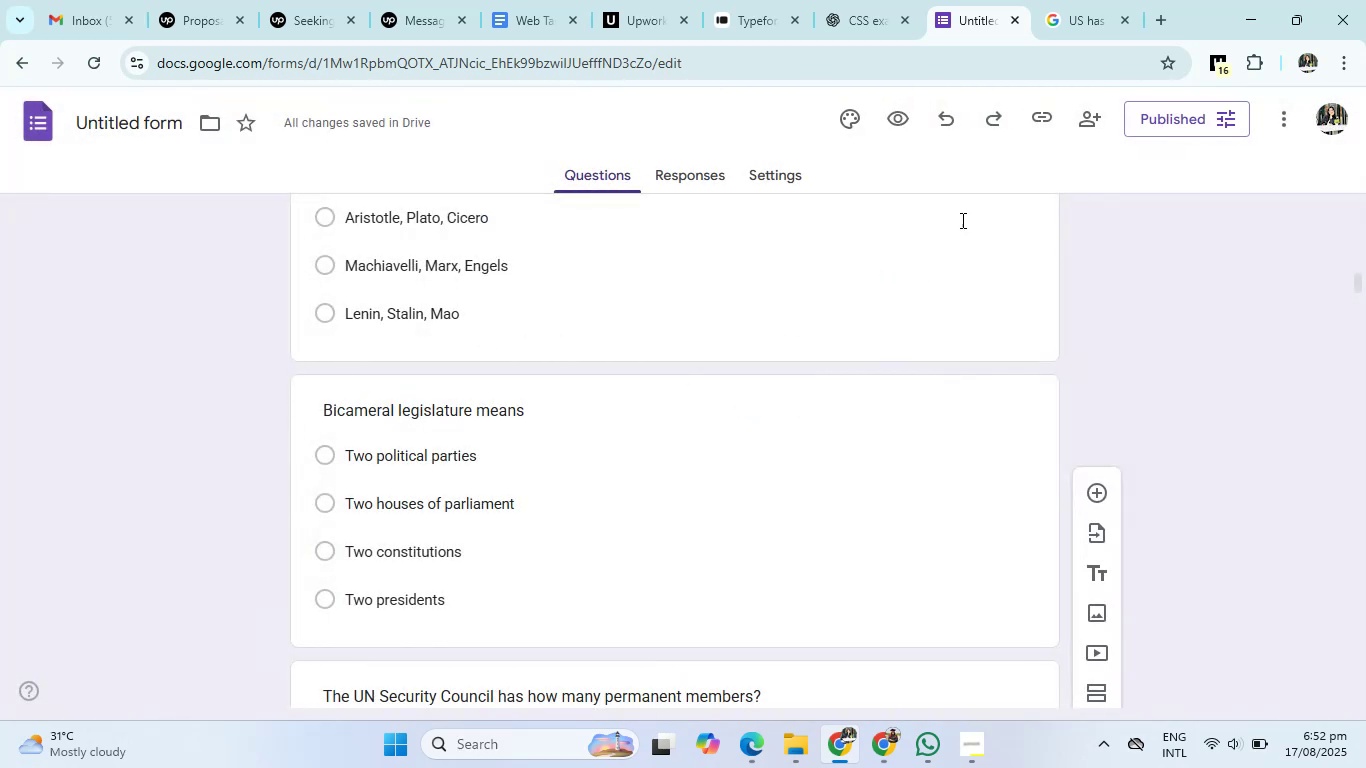 
left_click([1034, 119])
 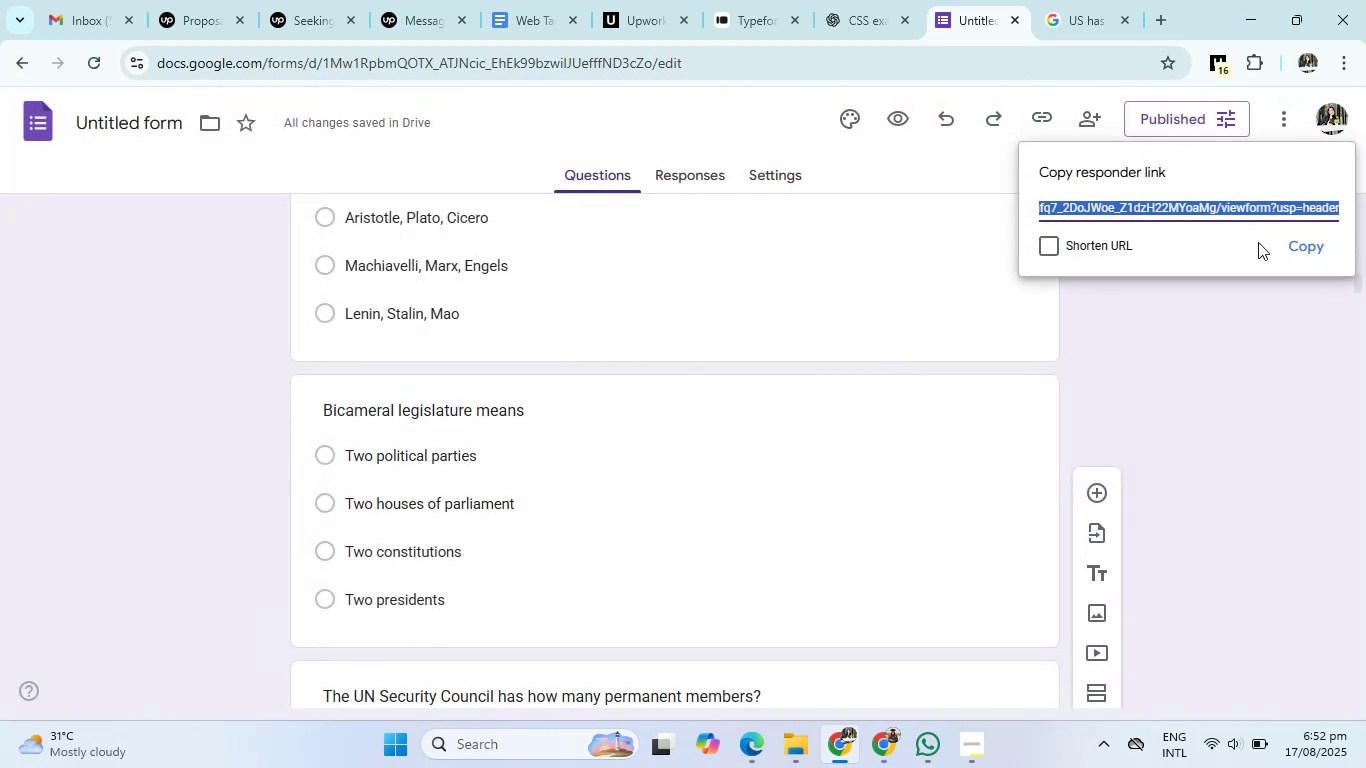 
left_click([1302, 251])
 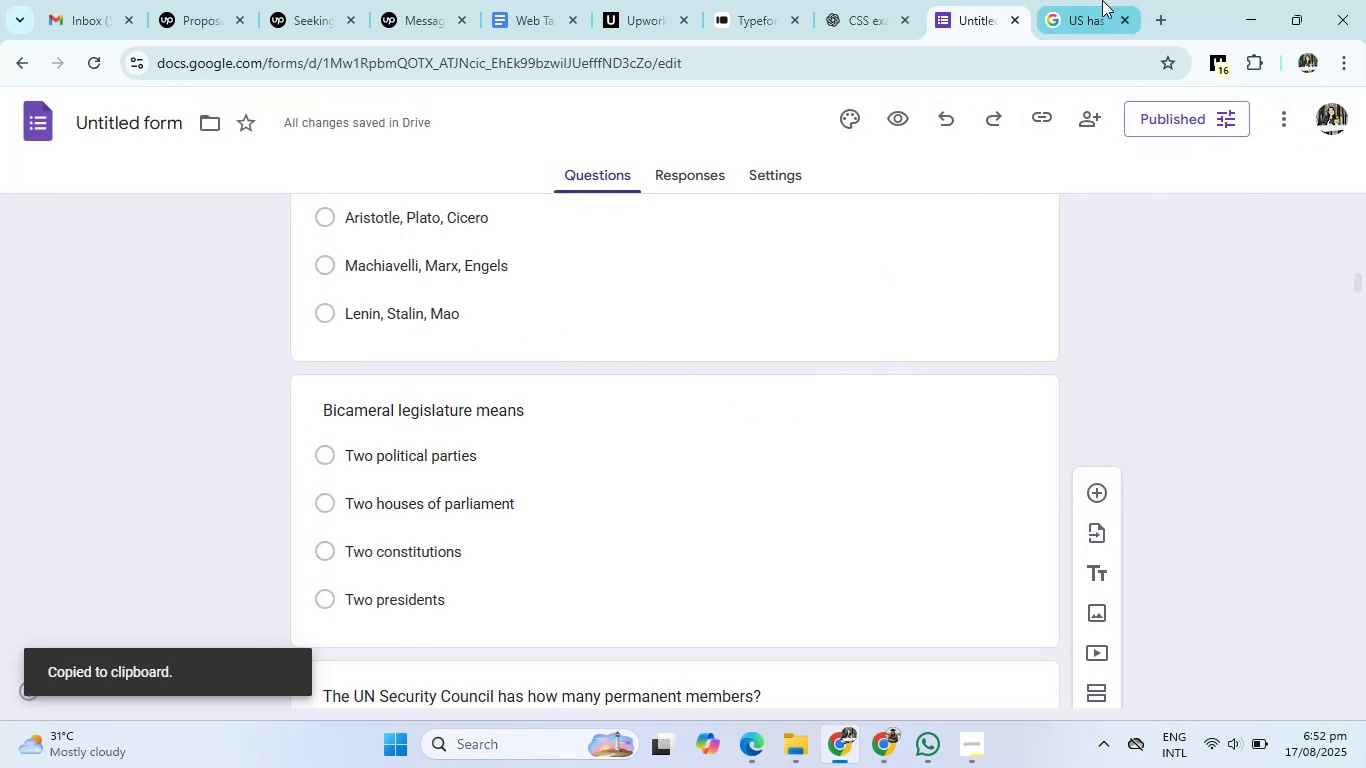 
left_click([1100, 0])
 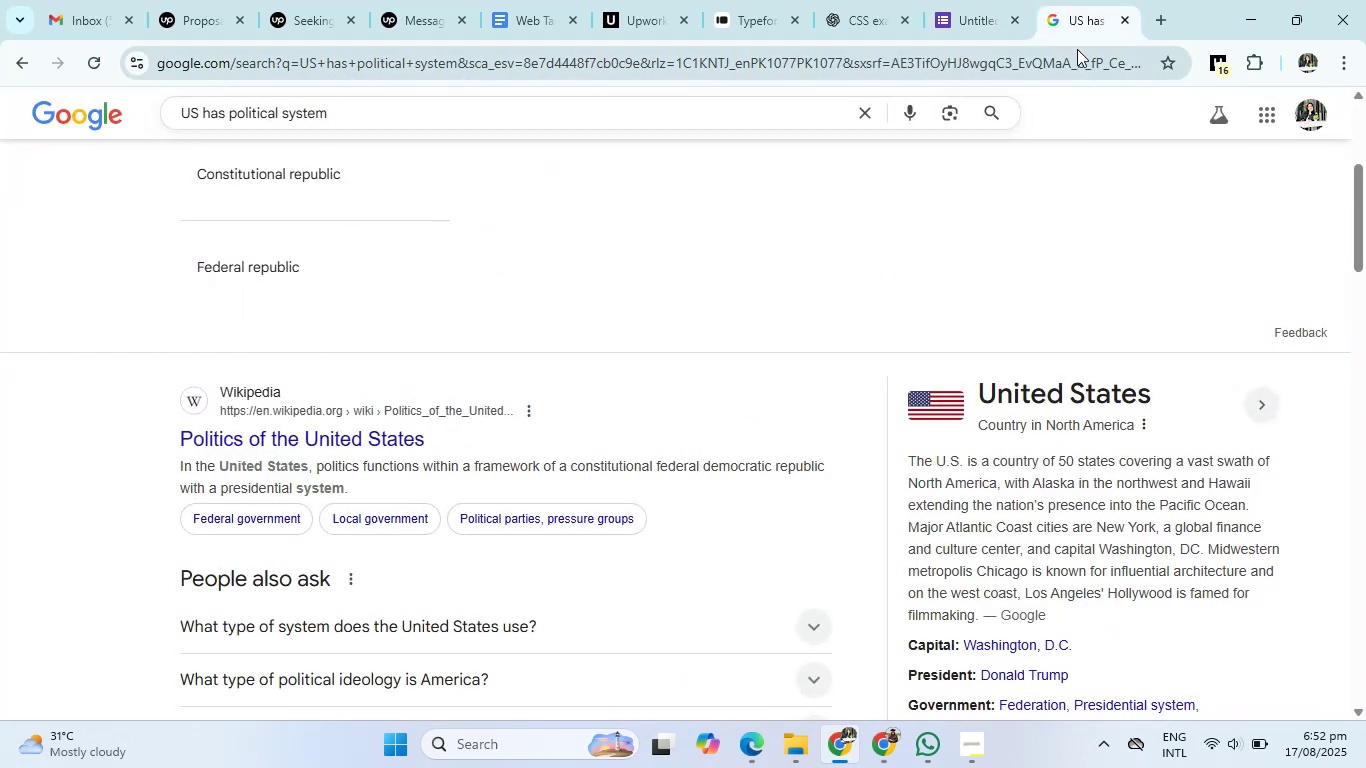 
left_click([1076, 53])
 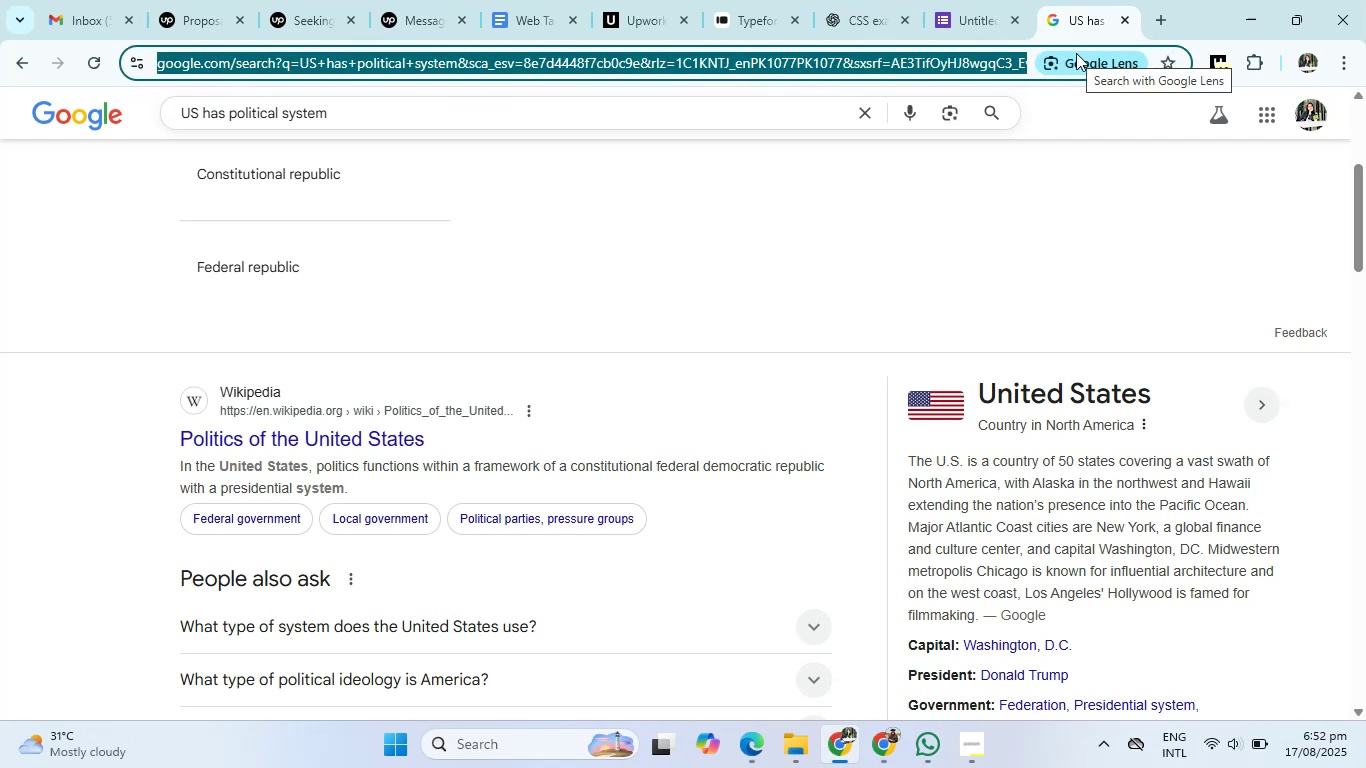 
key(Control+V)
 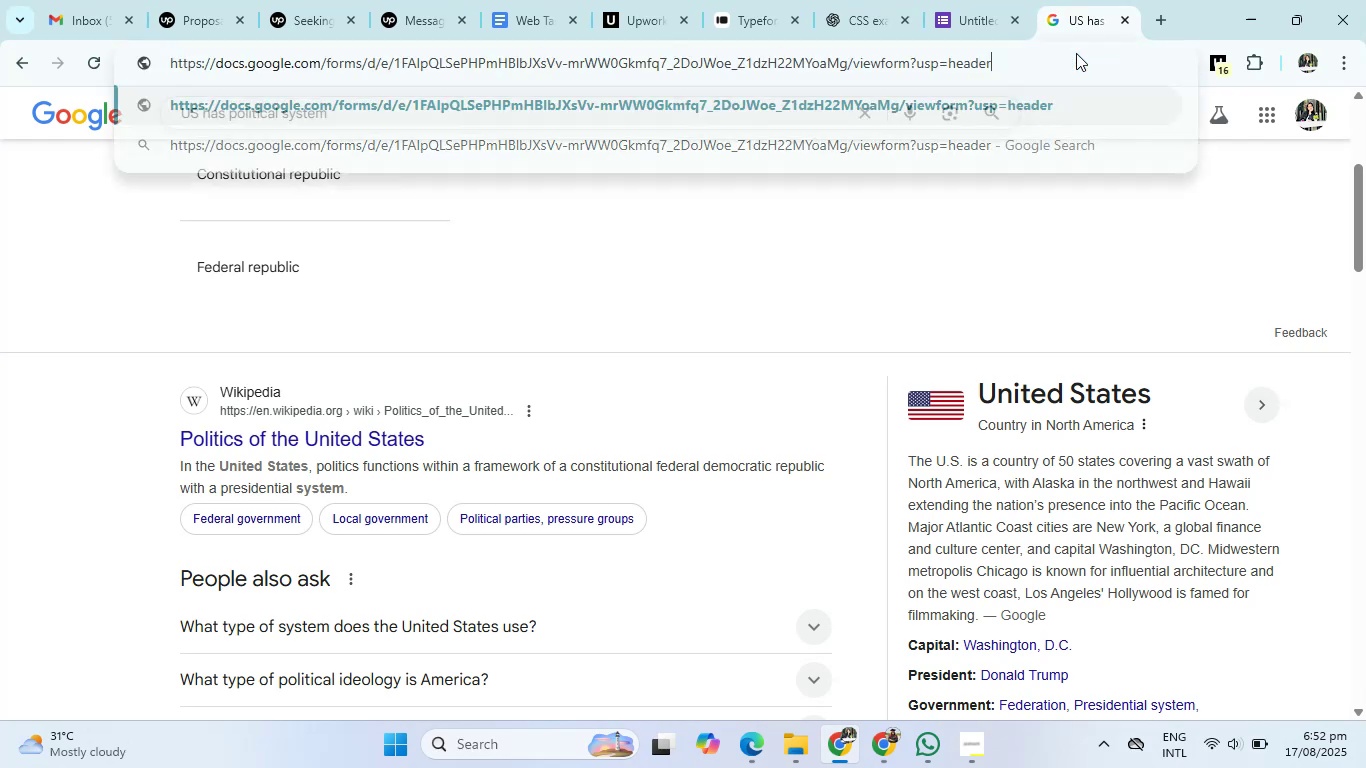 
key(Enter)
 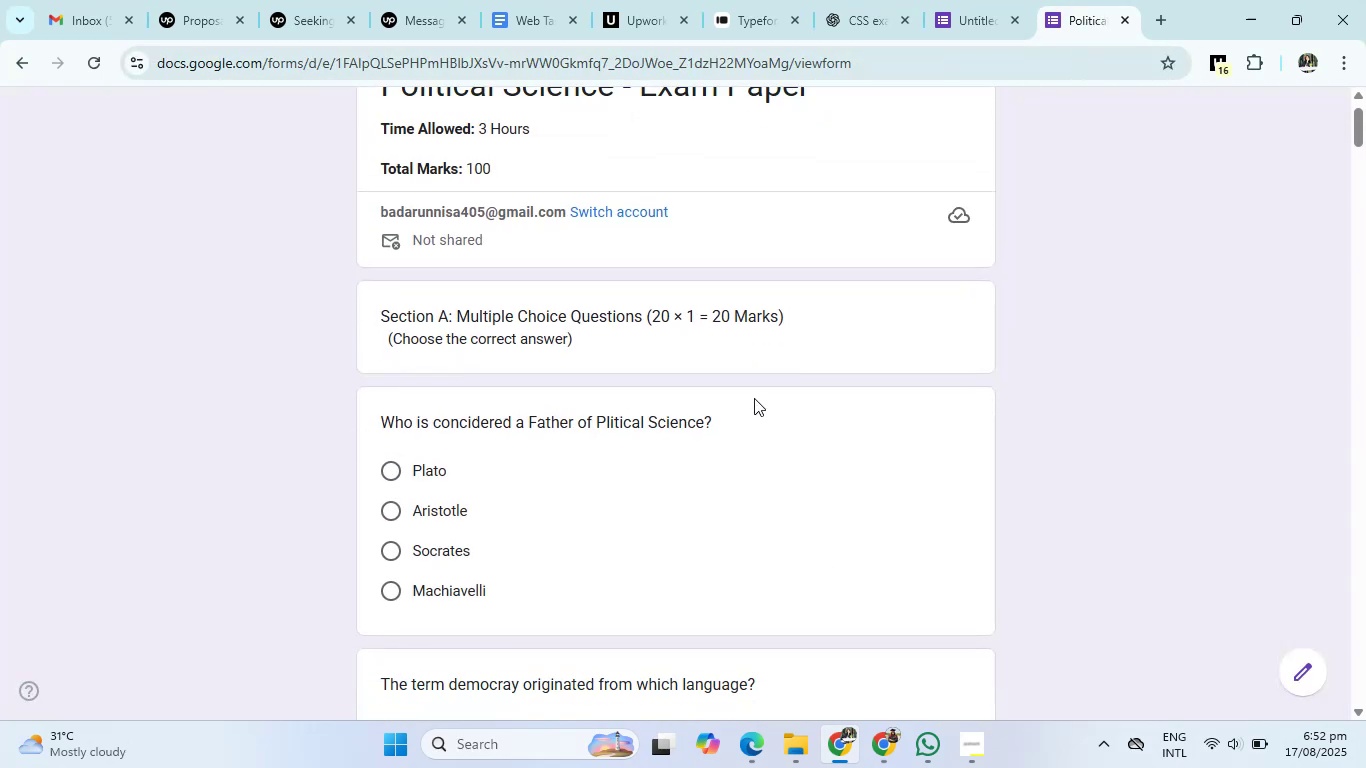 
wait(8.58)
 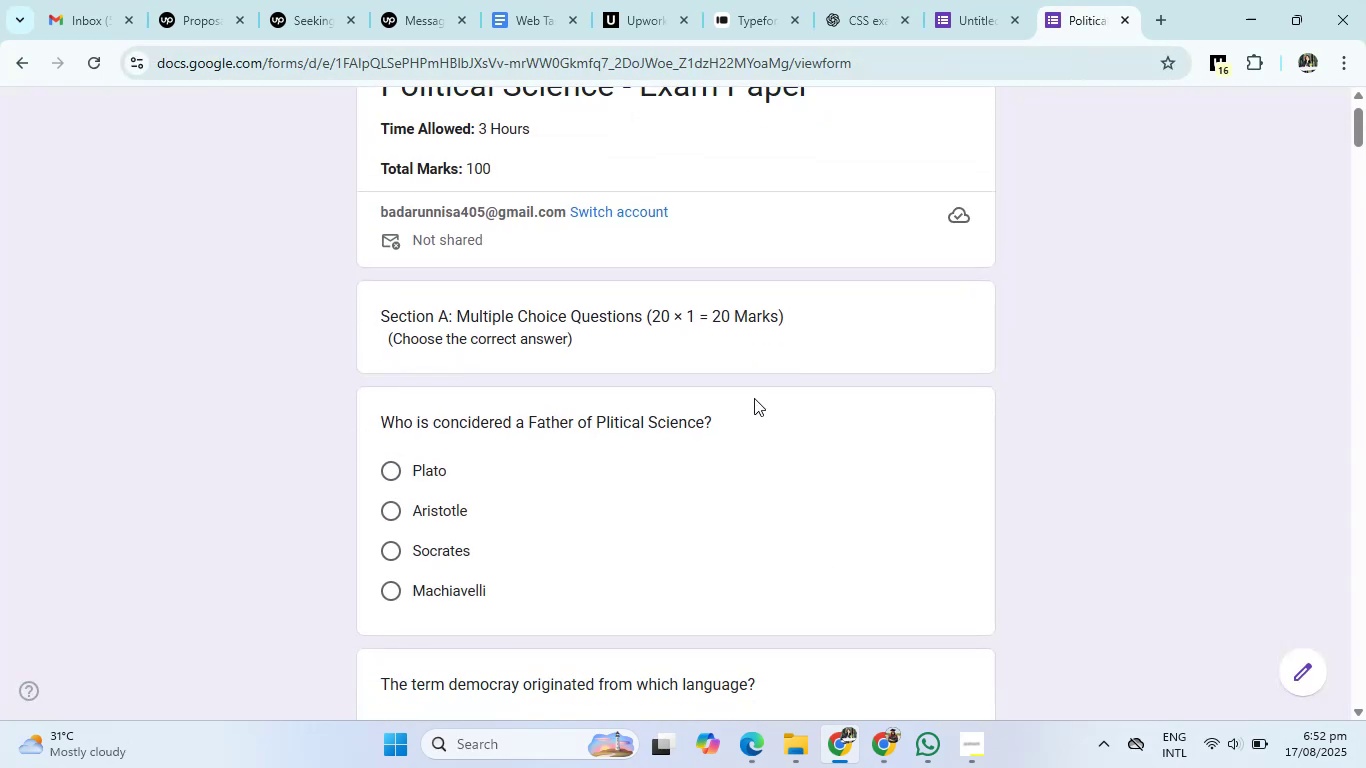 
left_click([393, 567])
 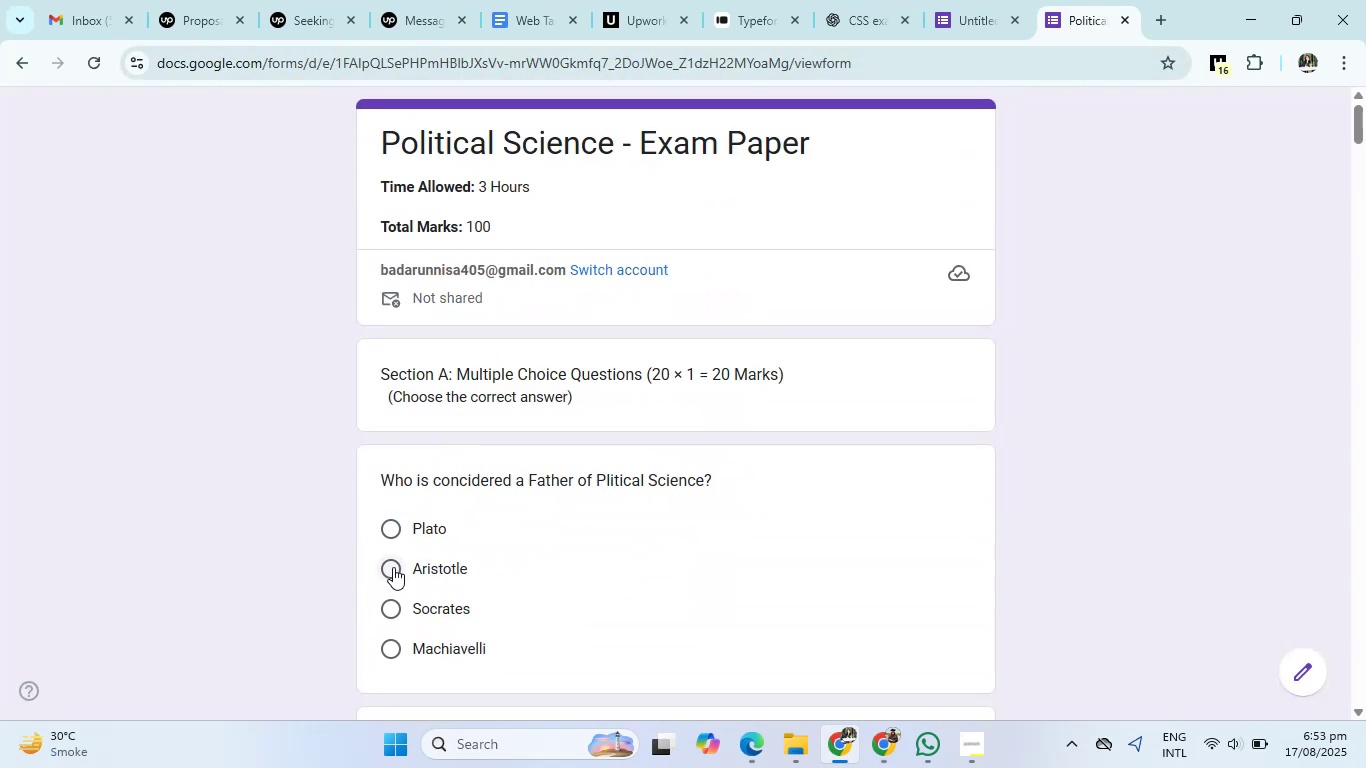 
scroll: coordinate [395, 566], scroll_direction: down, amount: 2.0
 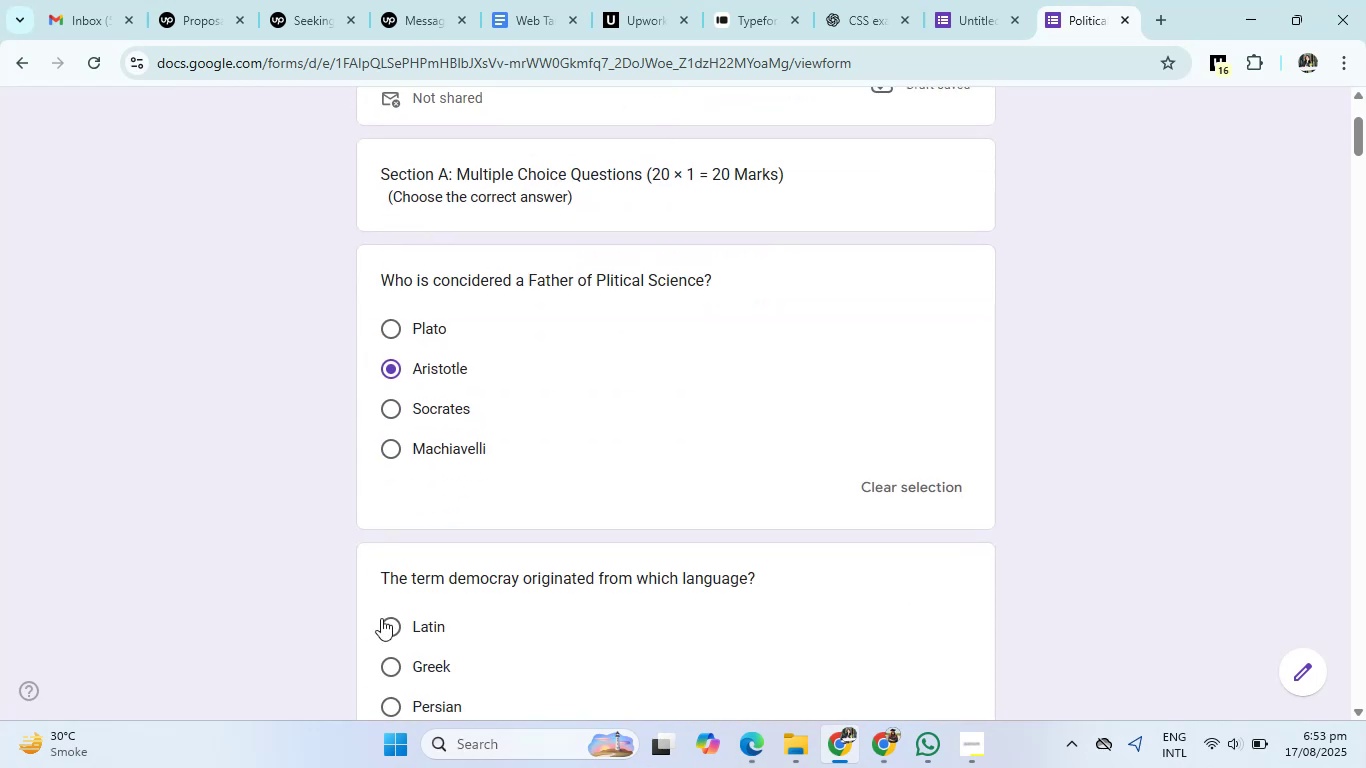 
left_click([386, 626])
 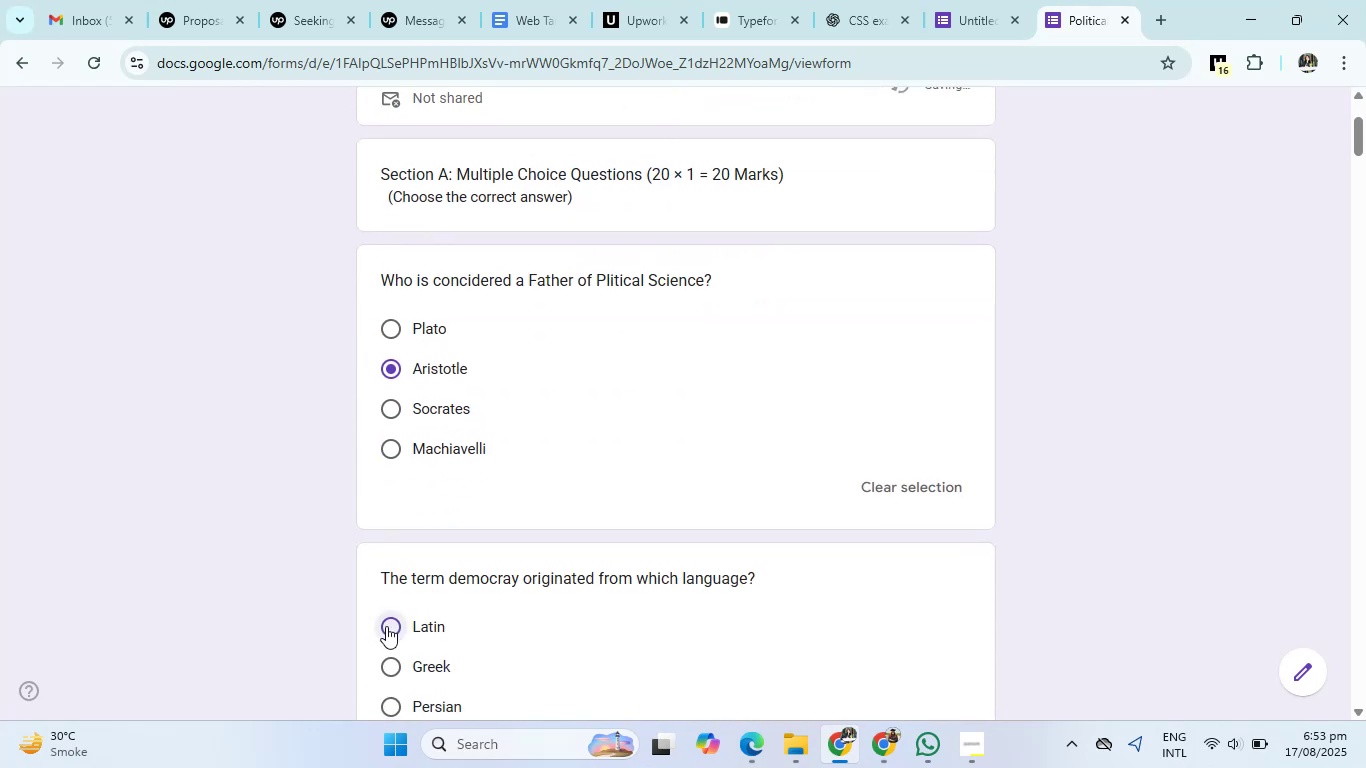 
scroll: coordinate [397, 610], scroll_direction: down, amount: 8.0
 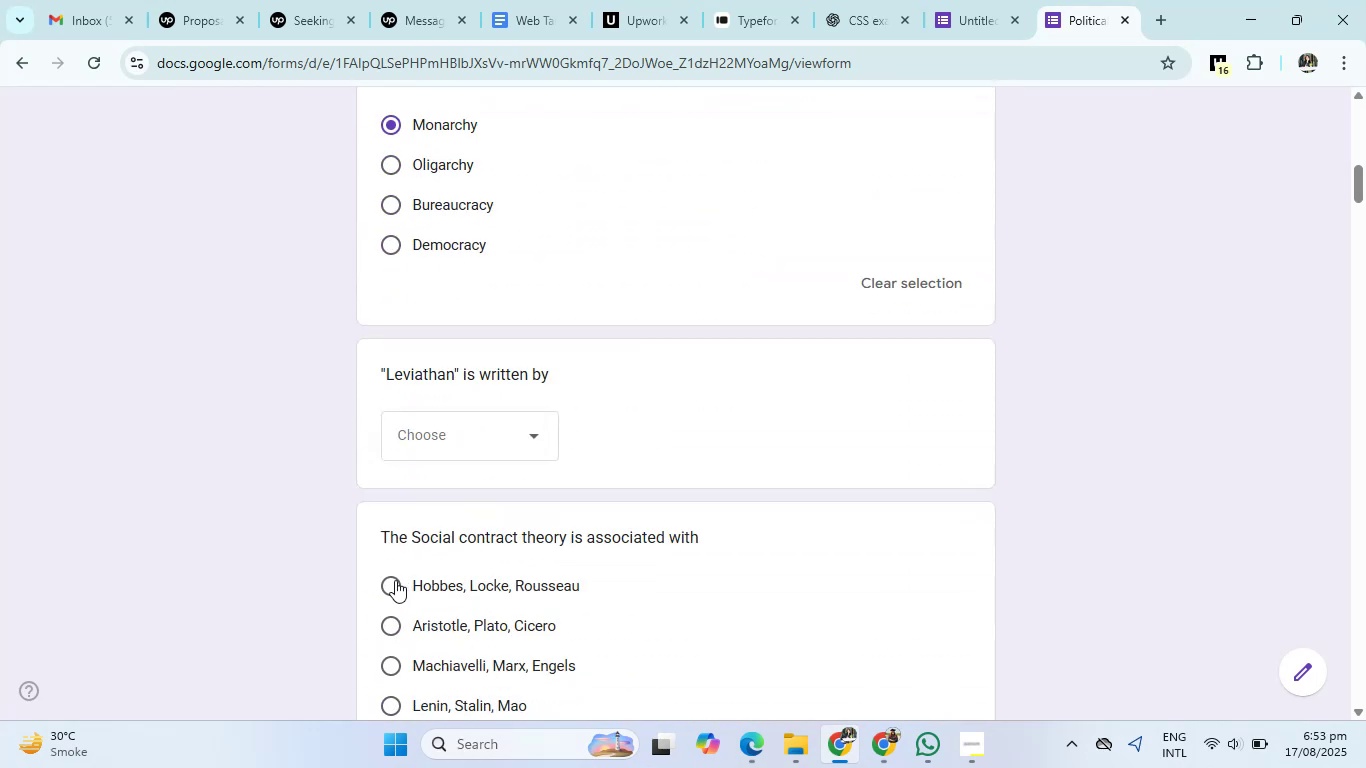 
left_click([392, 582])
 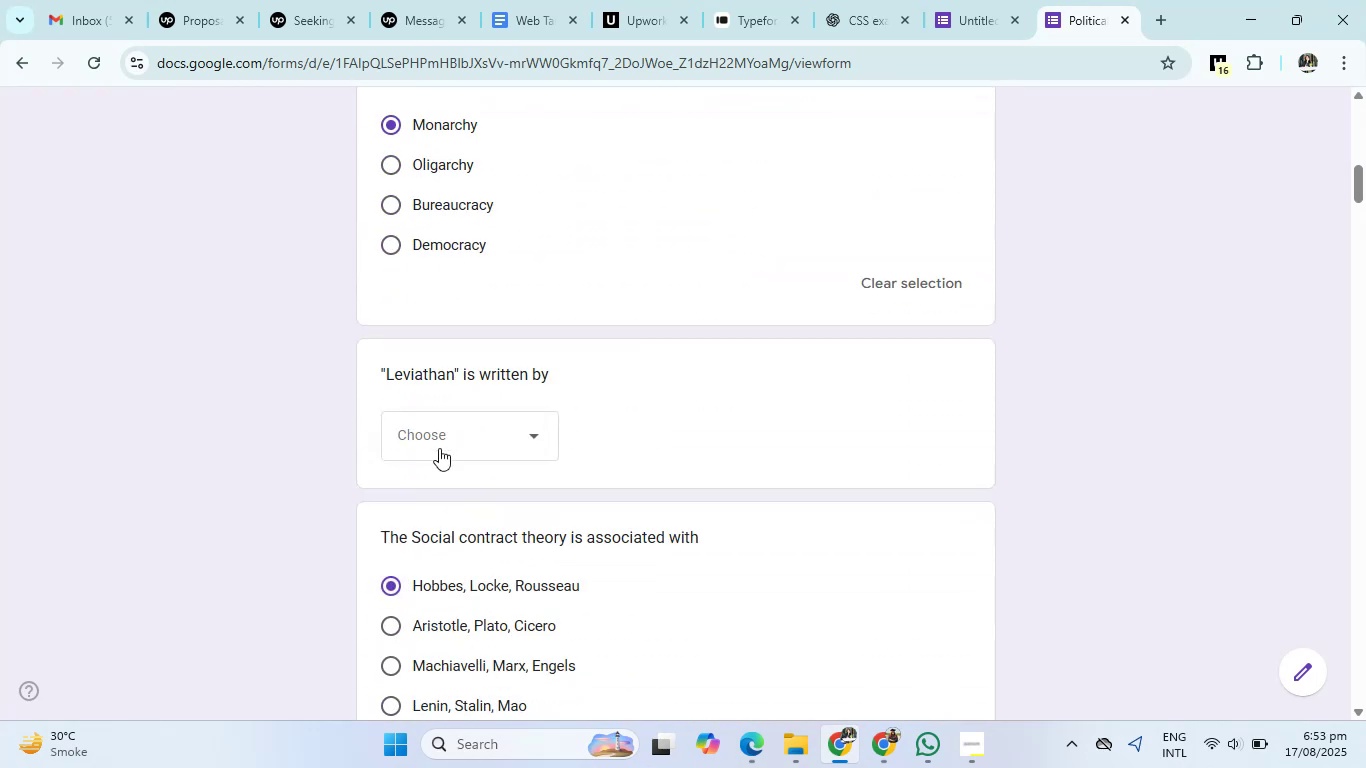 
left_click([440, 441])
 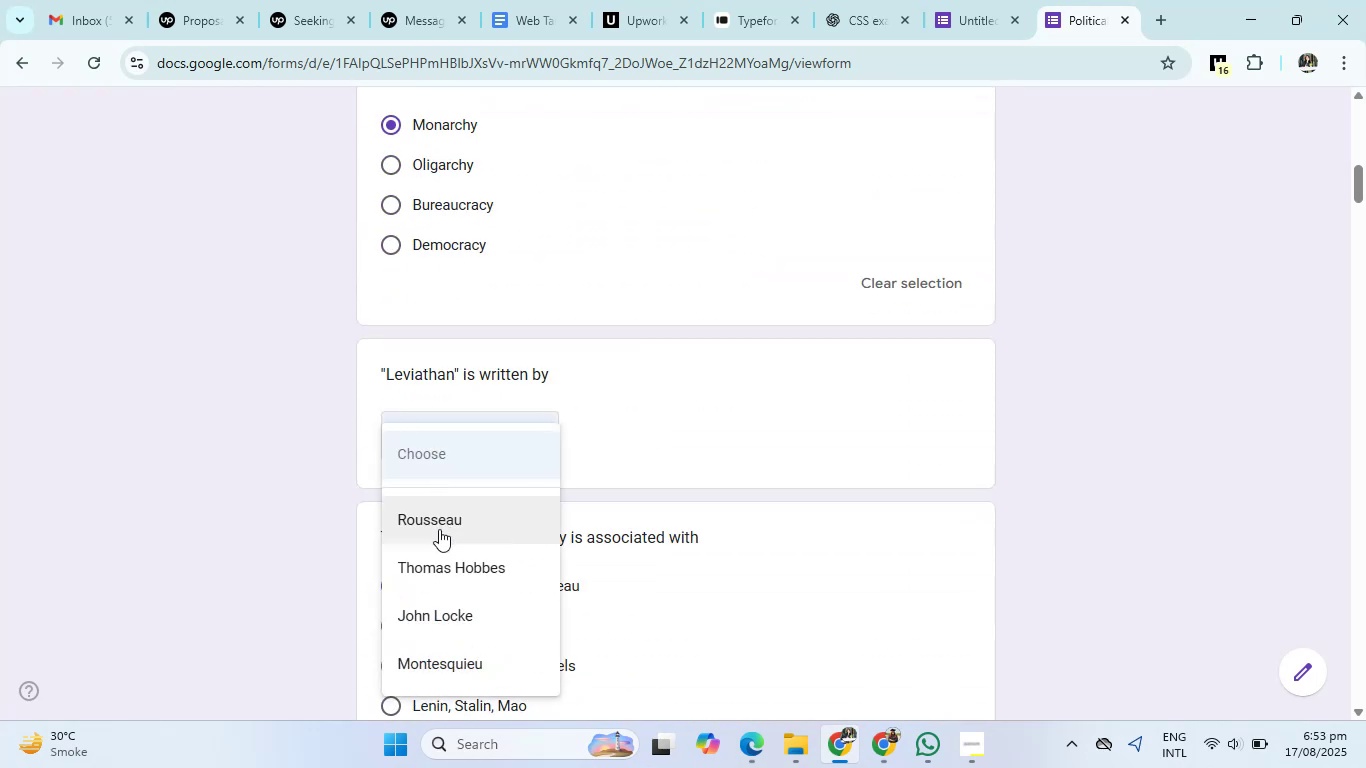 
left_click([439, 530])
 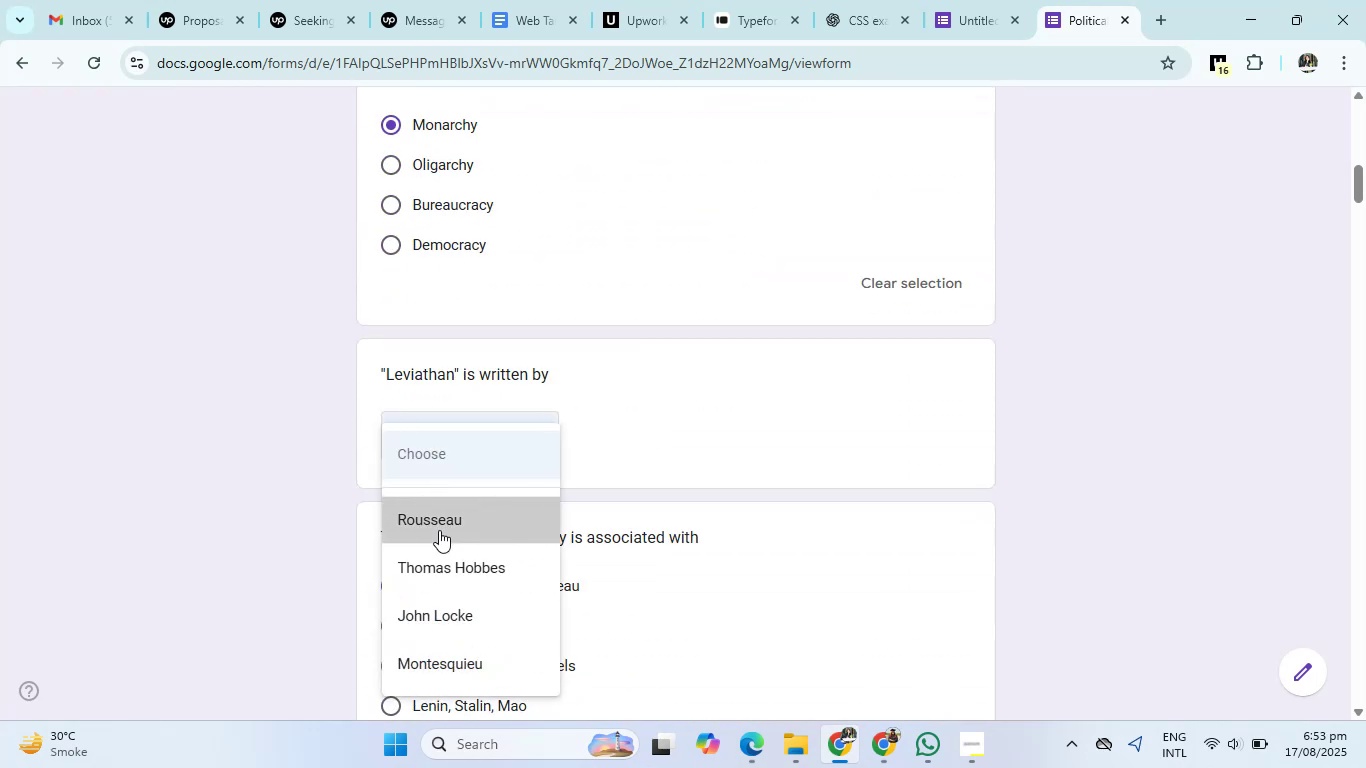 
scroll: coordinate [439, 530], scroll_direction: down, amount: 3.0
 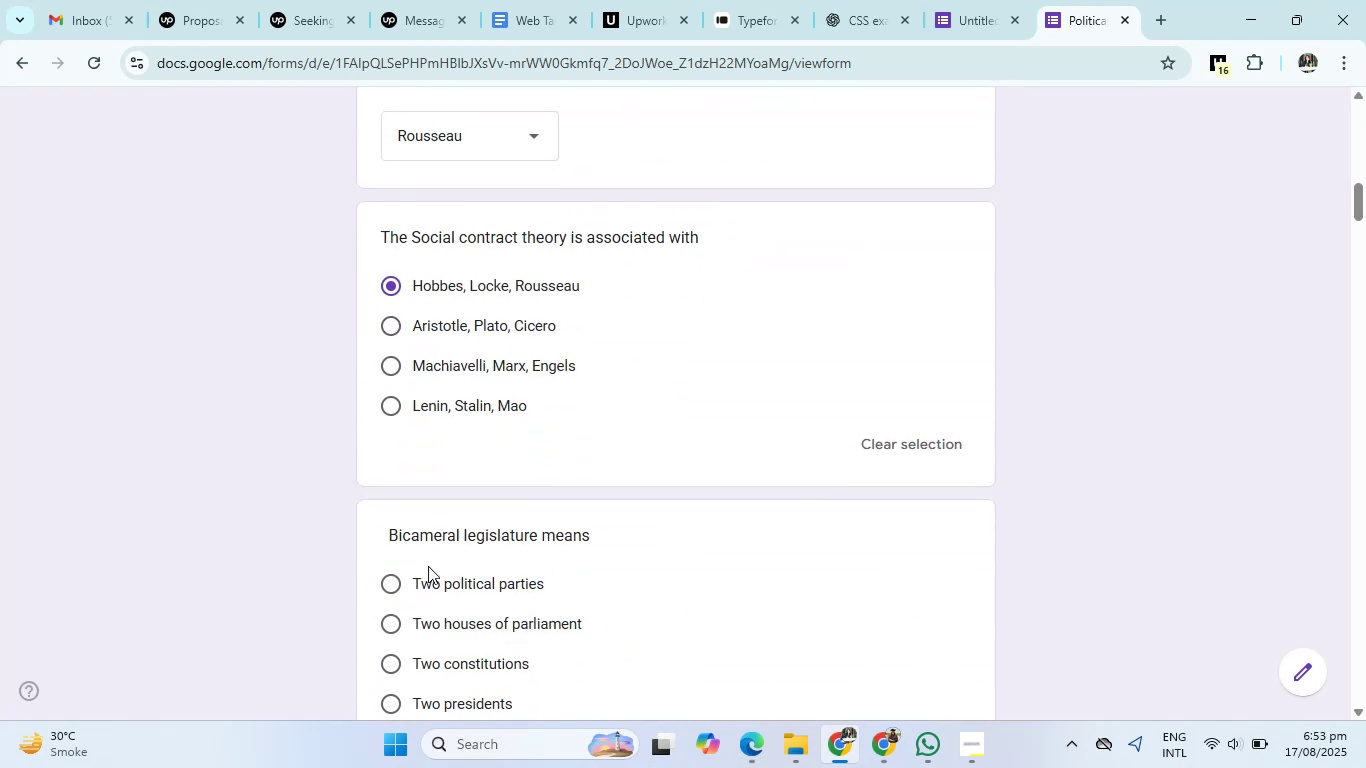 
left_click([427, 582])
 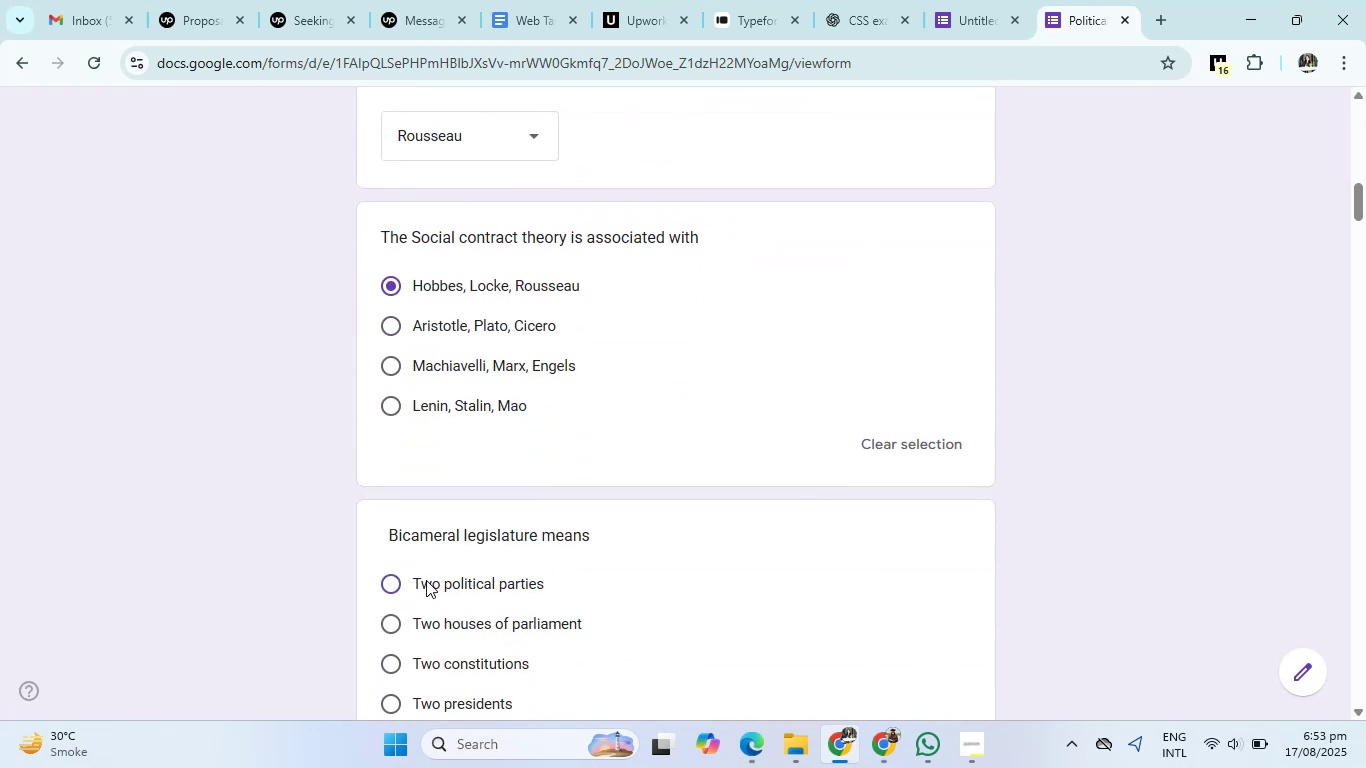 
scroll: coordinate [426, 580], scroll_direction: down, amount: 3.0
 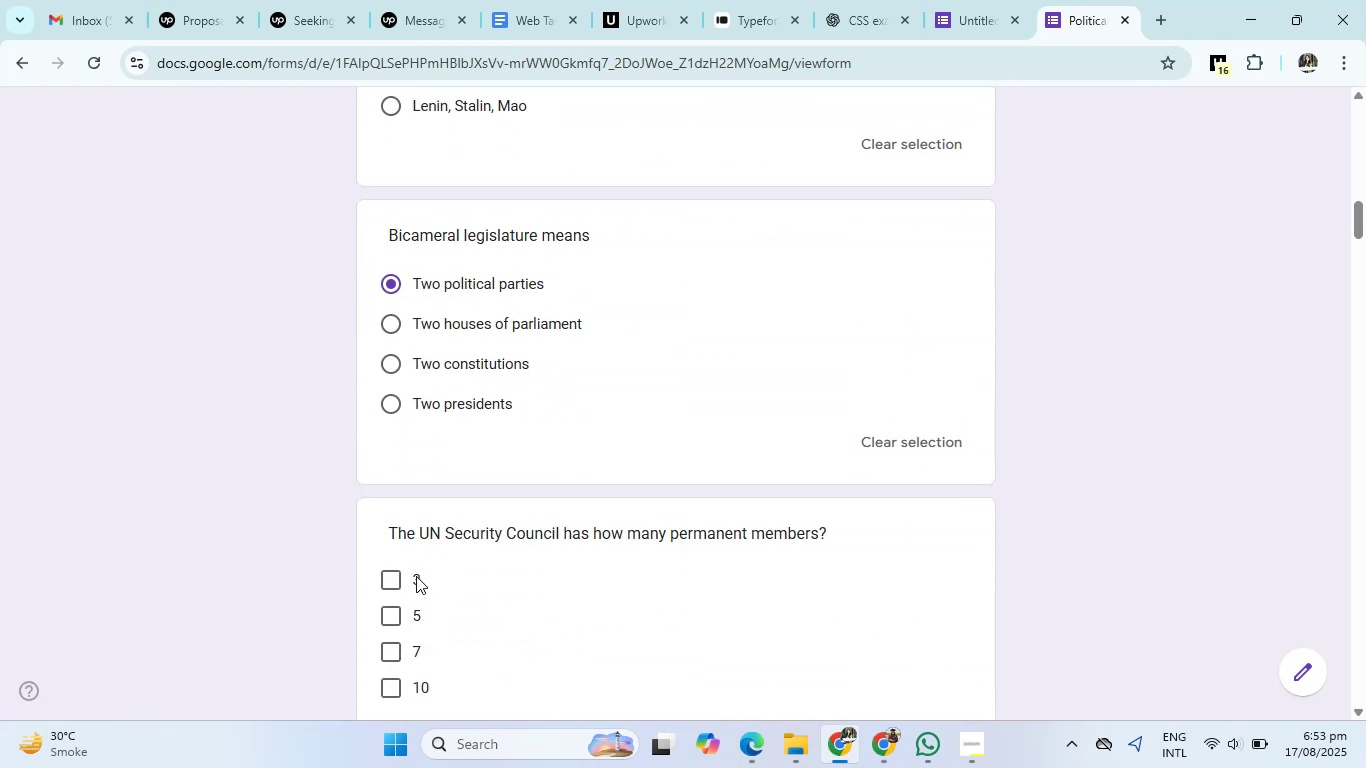 
left_click([411, 575])
 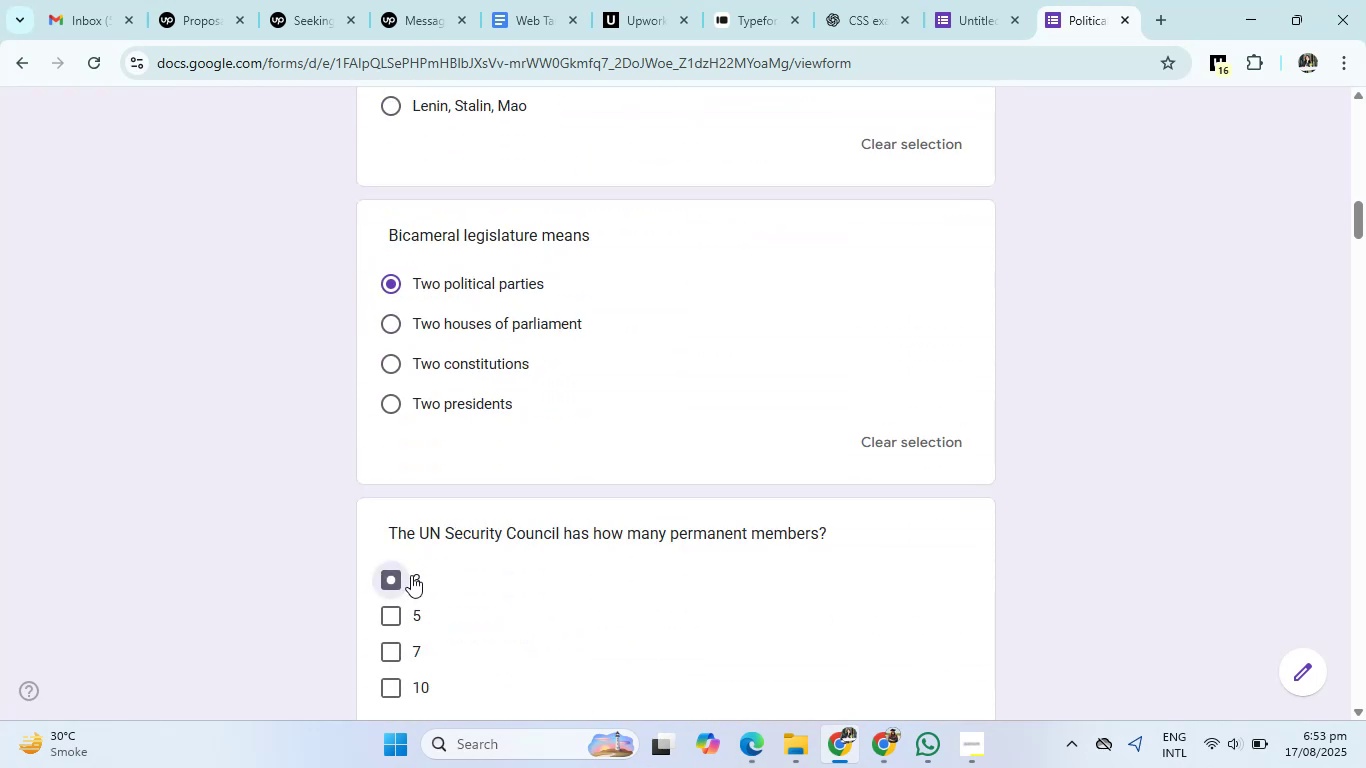 
scroll: coordinate [411, 575], scroll_direction: down, amount: 3.0
 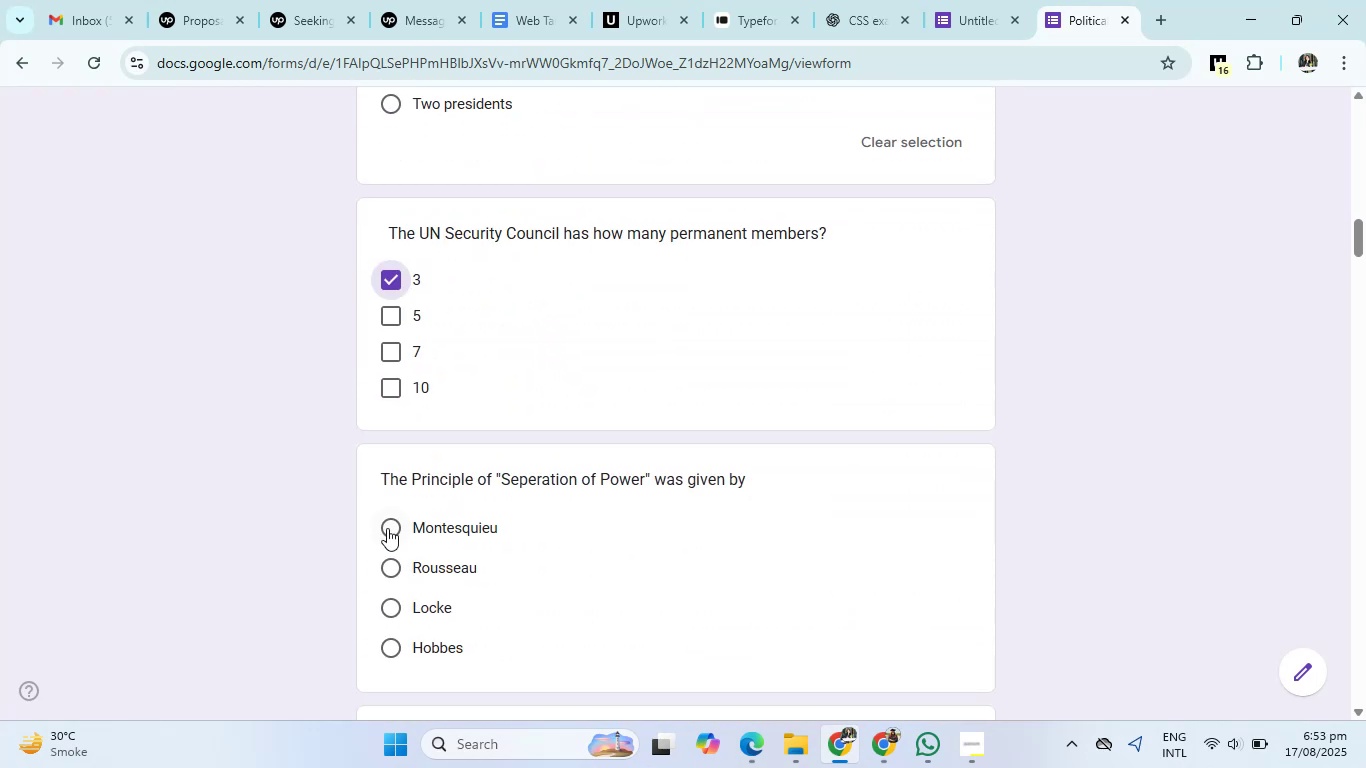 
left_click([387, 528])
 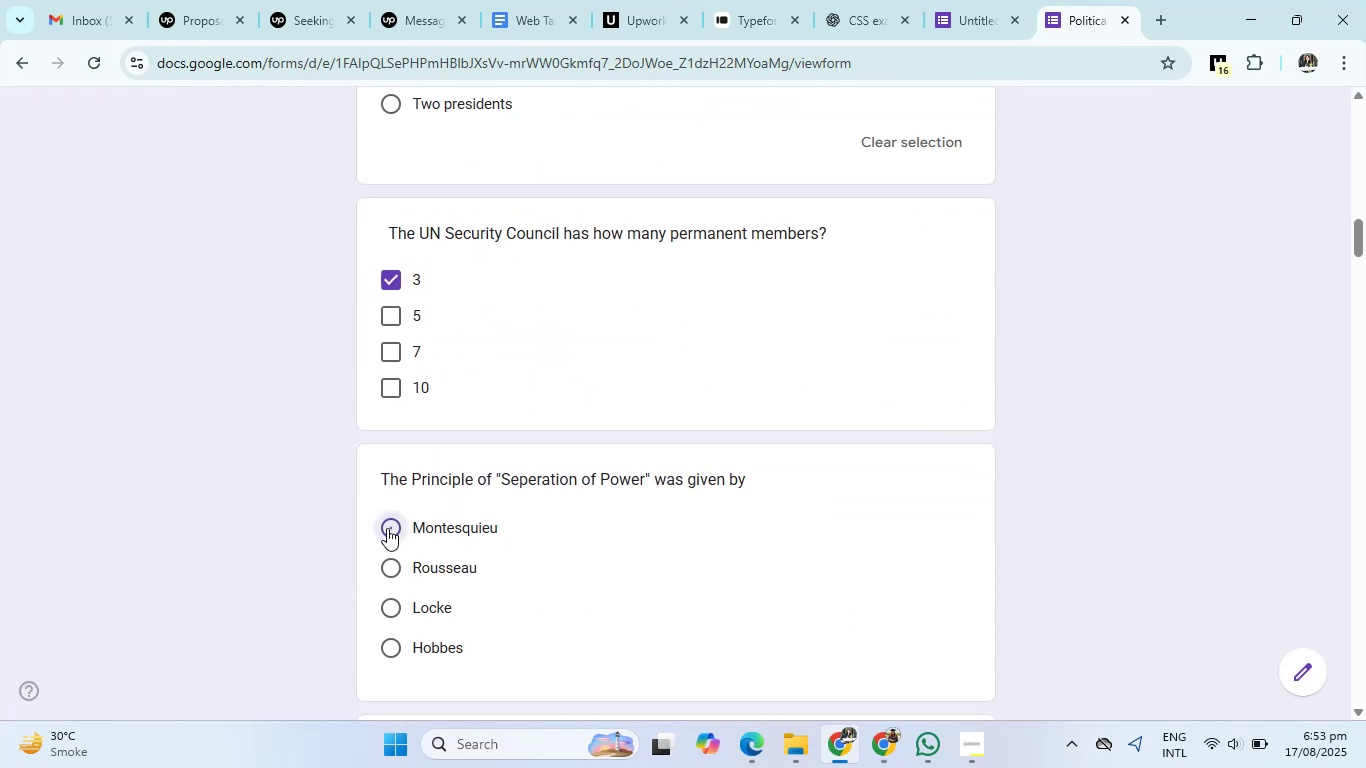 
scroll: coordinate [387, 528], scroll_direction: down, amount: 3.0
 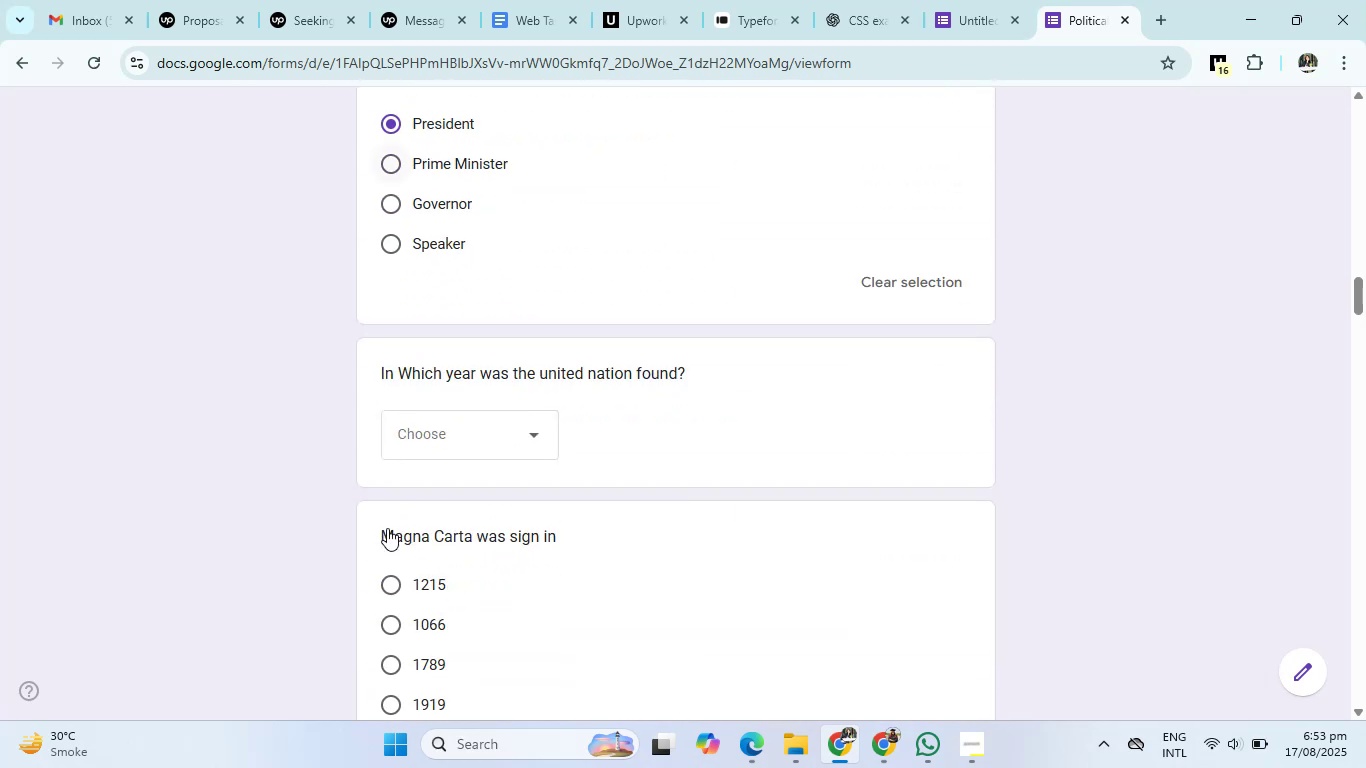 
left_click([387, 528])
 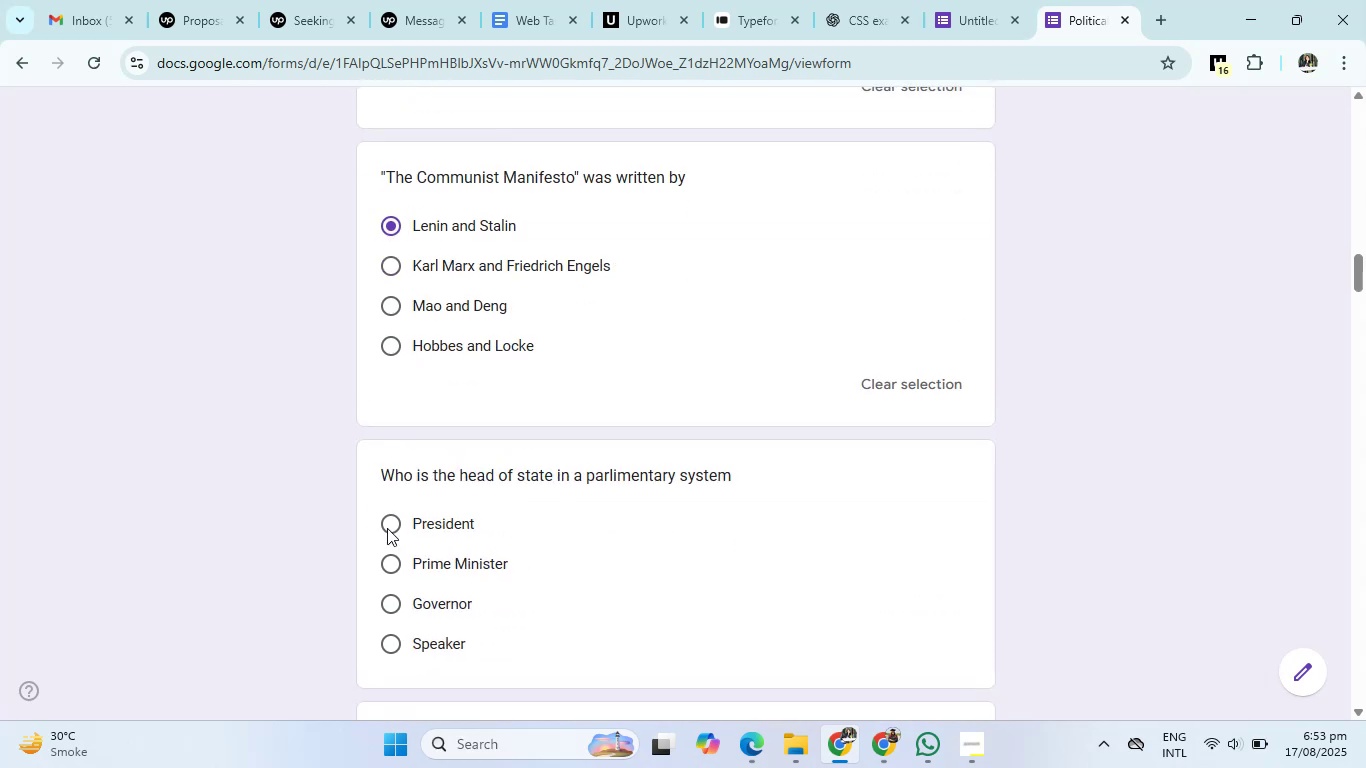 
left_click([387, 528])
 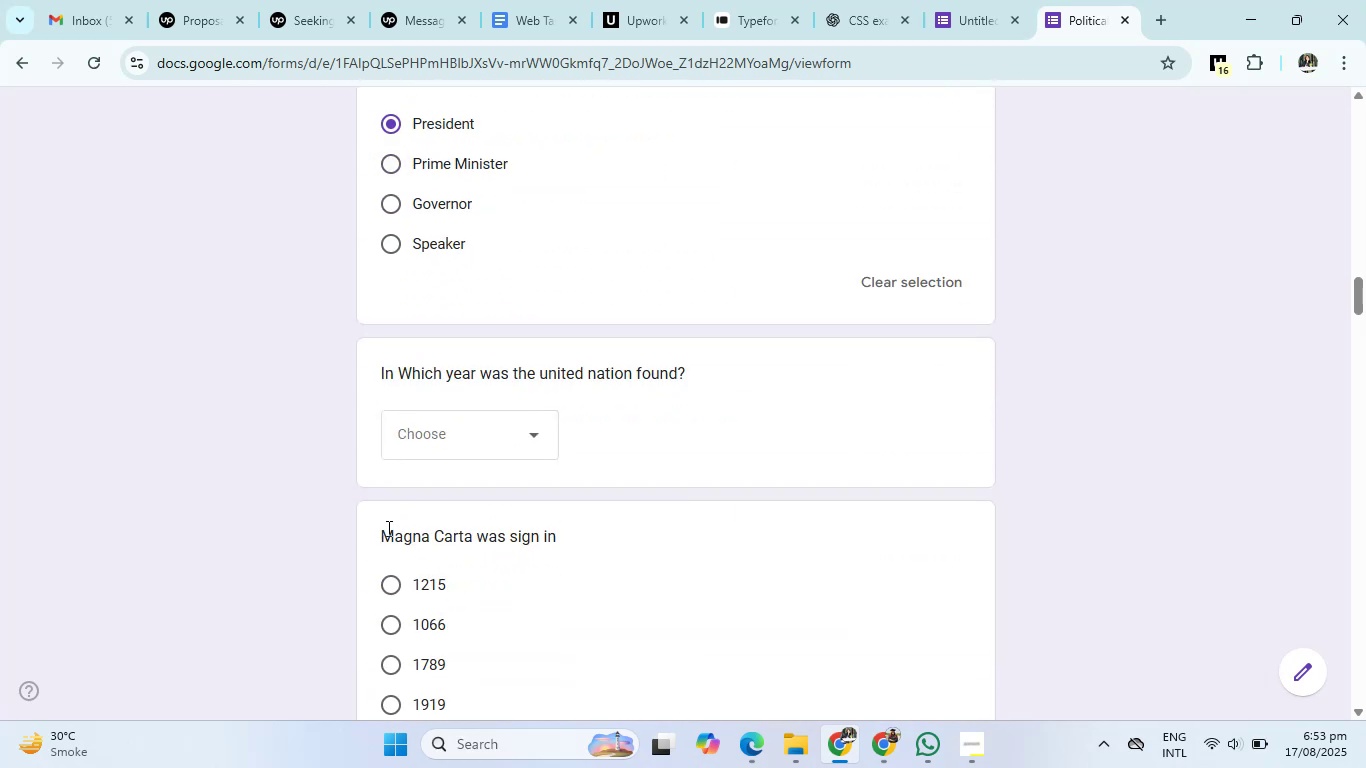 
left_click([412, 436])
 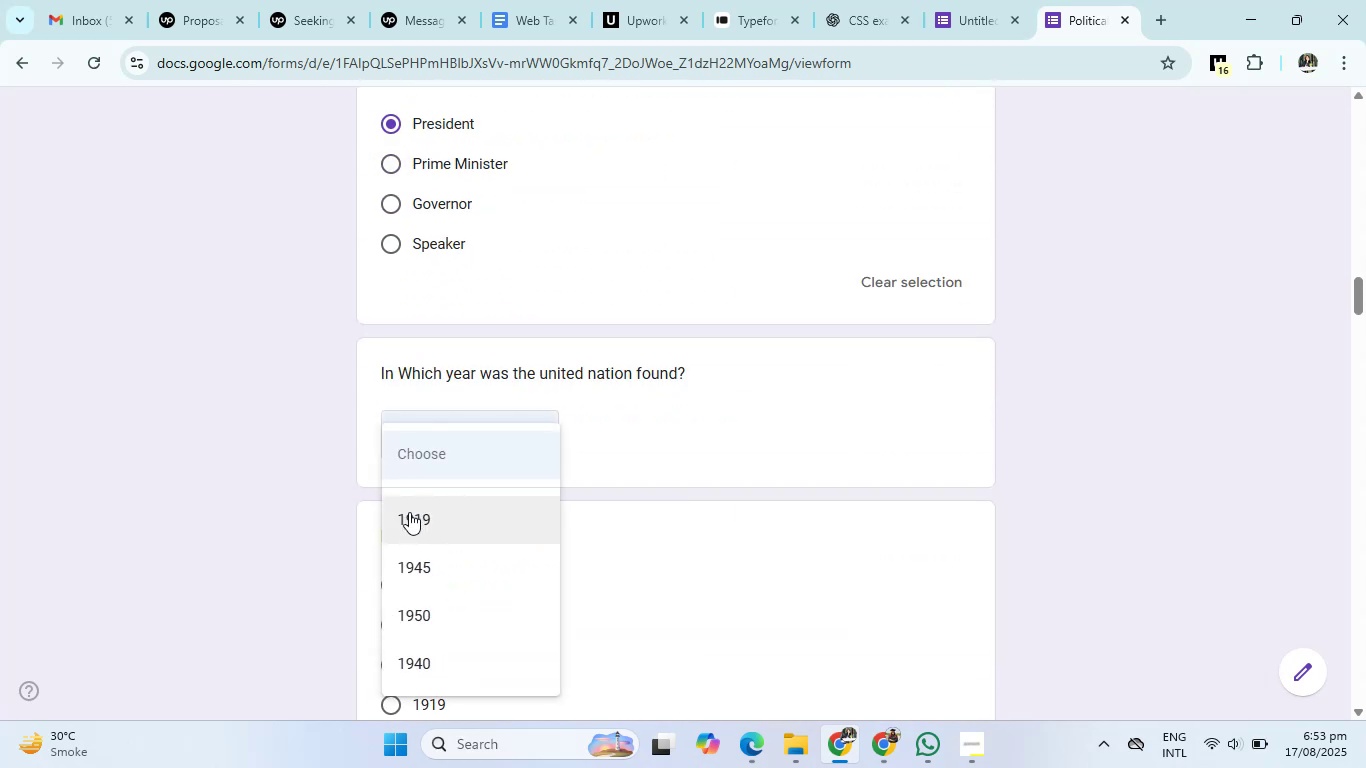 
left_click([409, 519])
 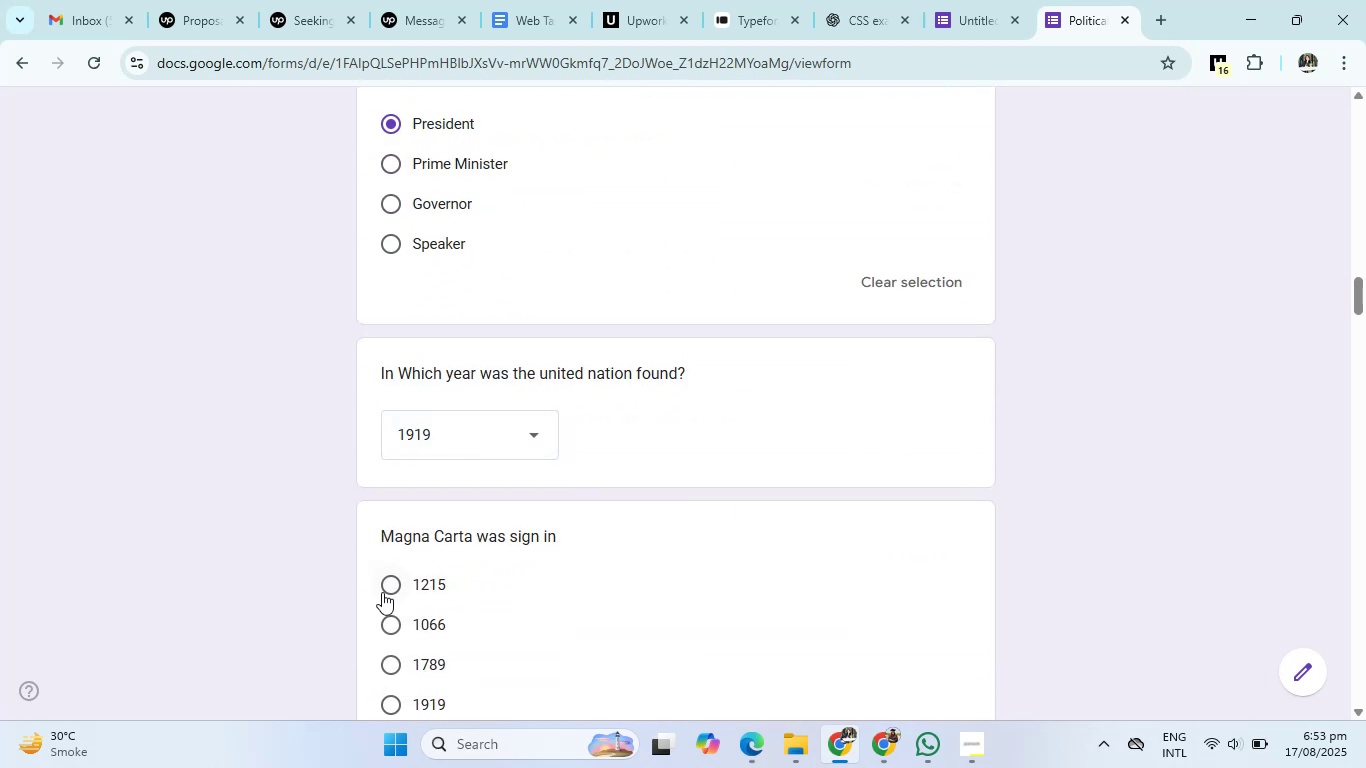 
left_click([388, 566])
 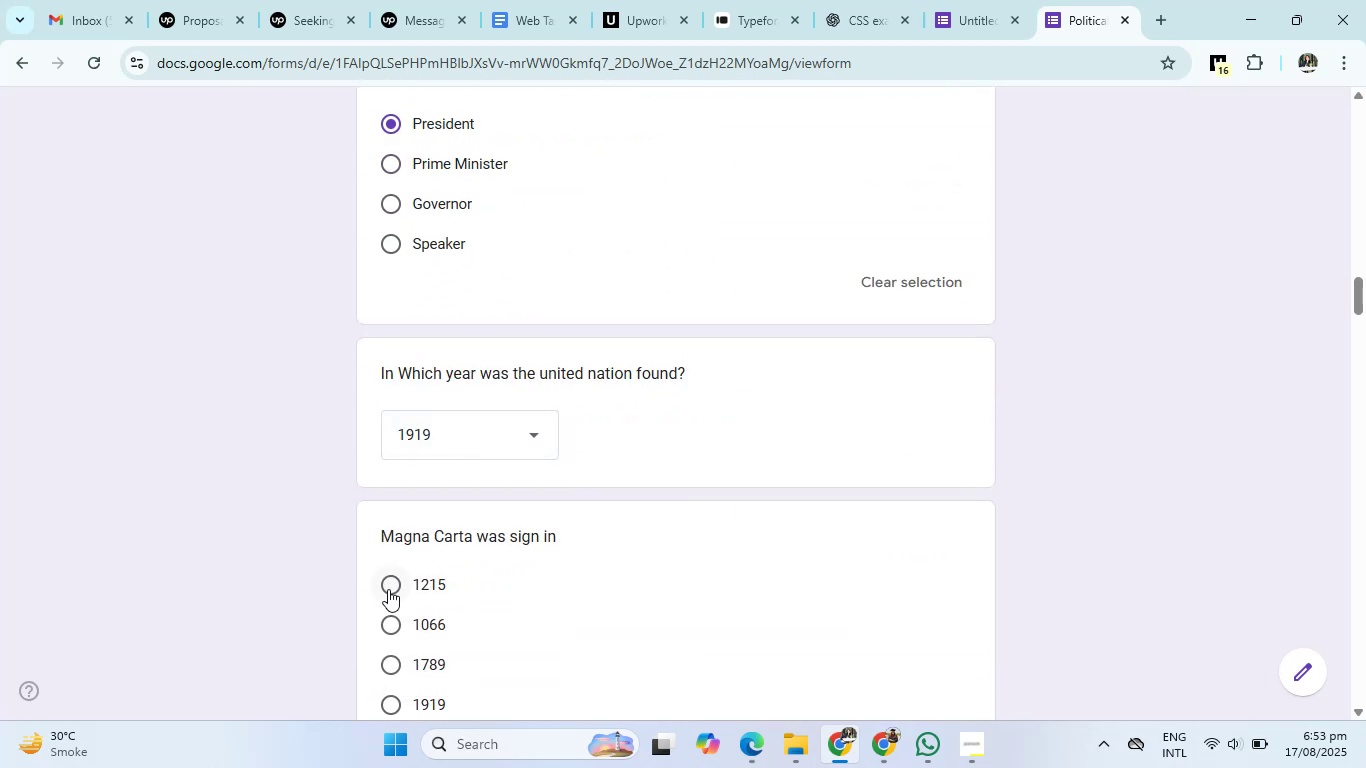 
left_click([388, 589])
 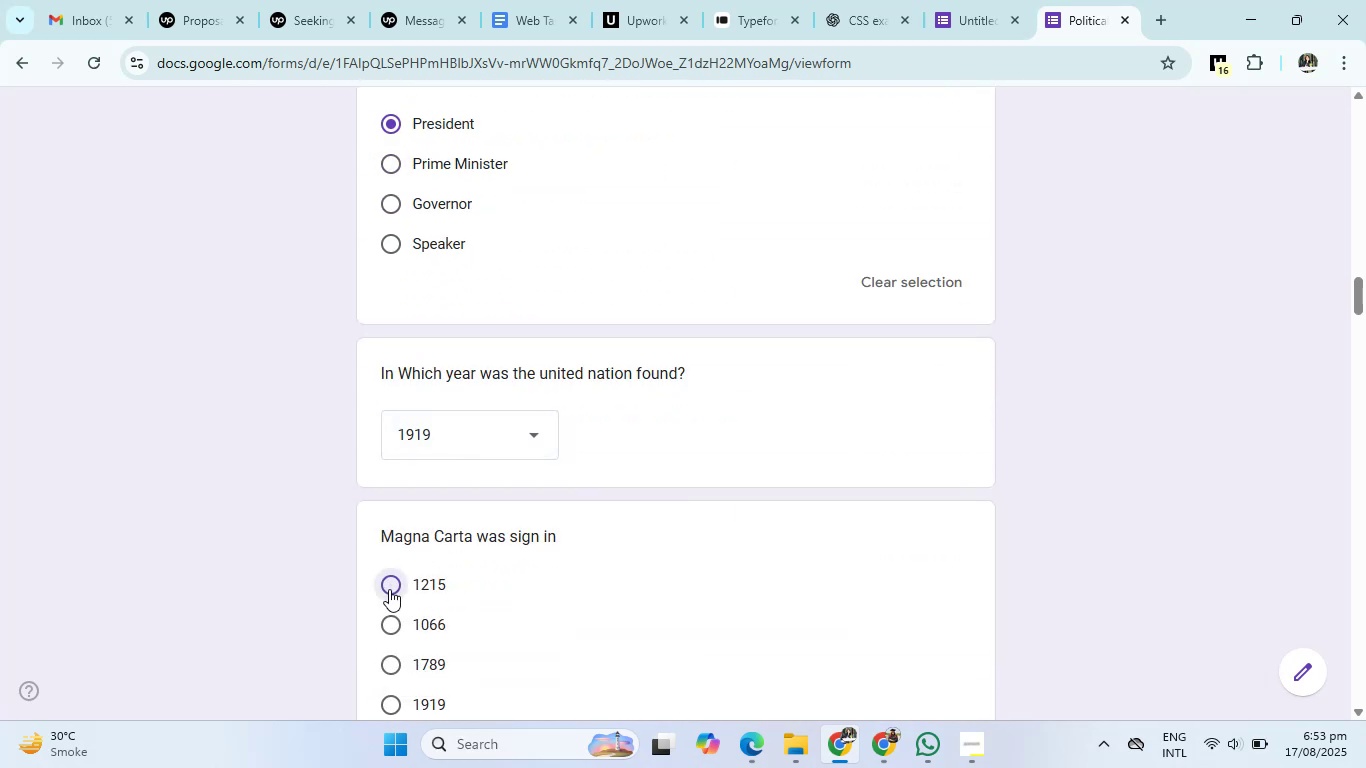 
scroll: coordinate [389, 576], scroll_direction: down, amount: 4.0
 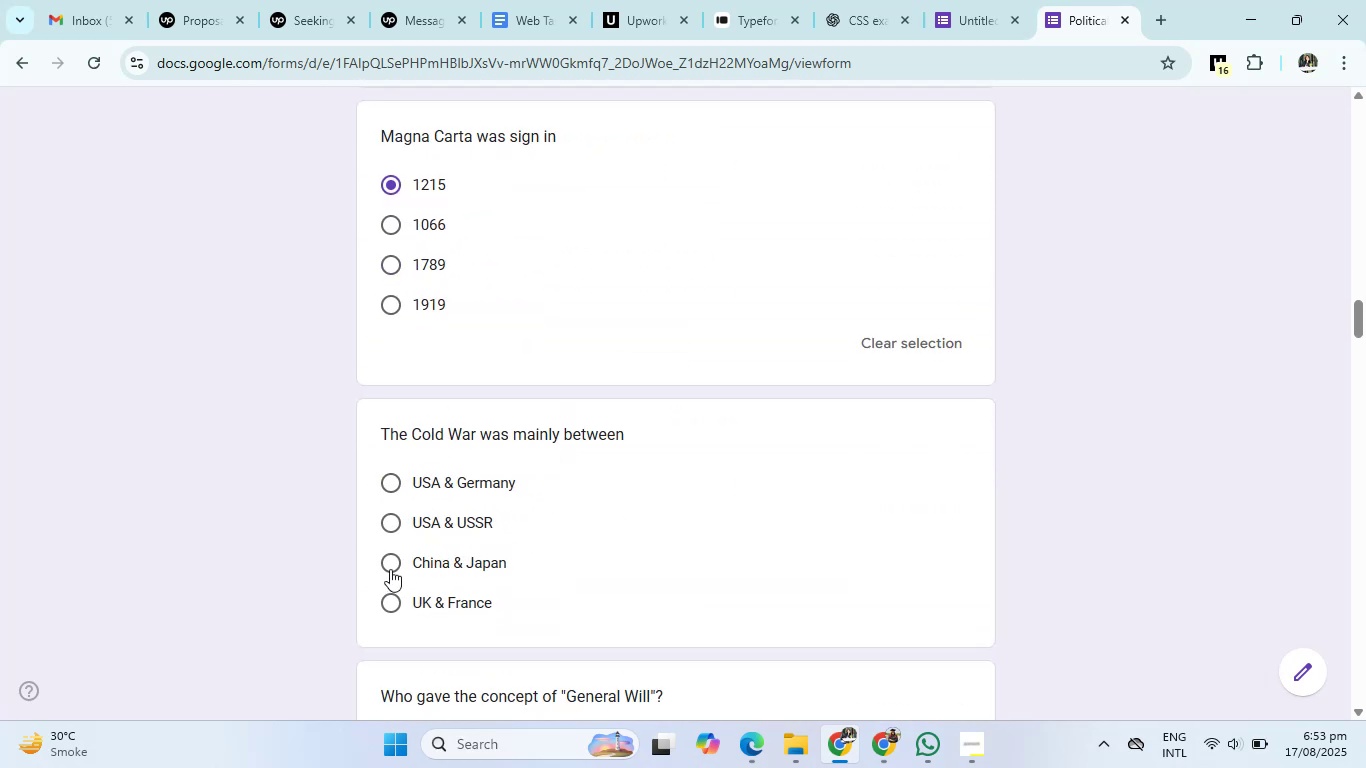 
left_click([391, 555])
 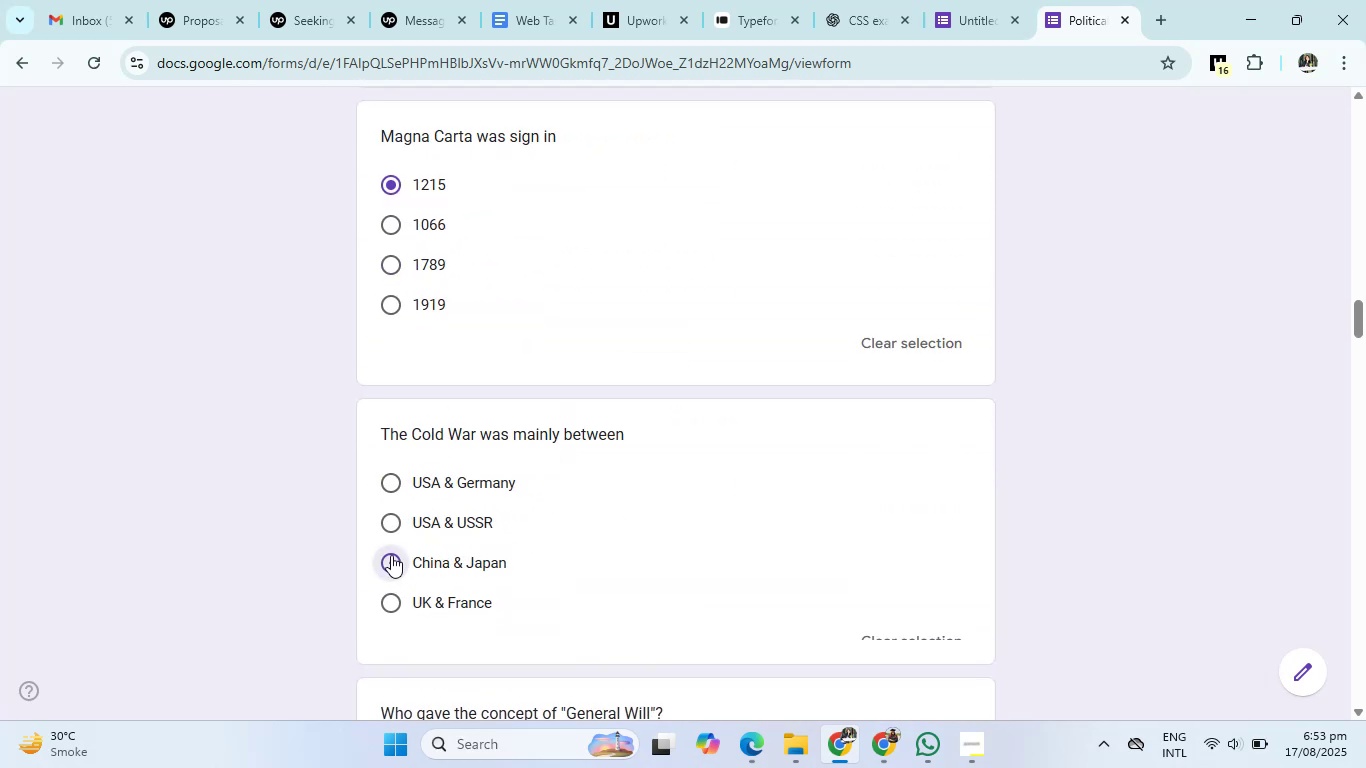 
scroll: coordinate [391, 555], scroll_direction: down, amount: 3.0
 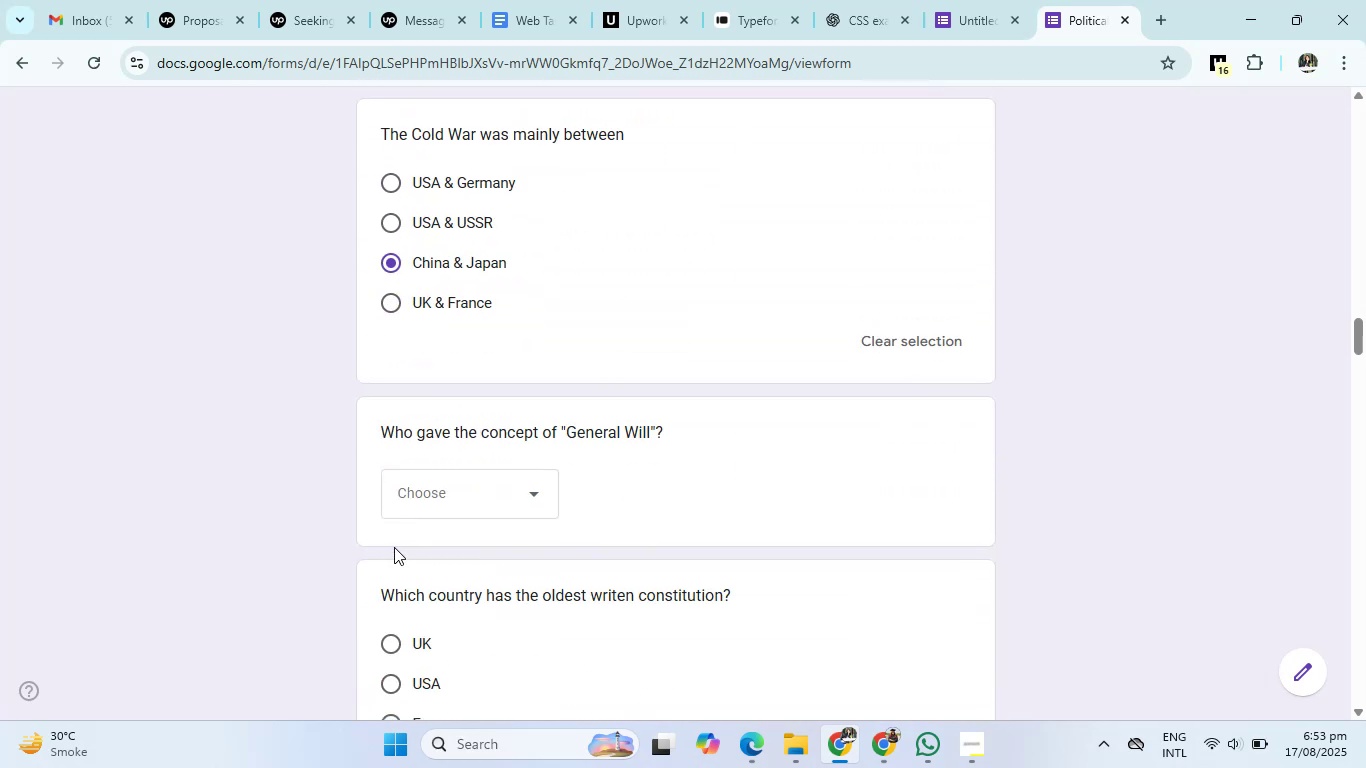 
left_click([404, 498])
 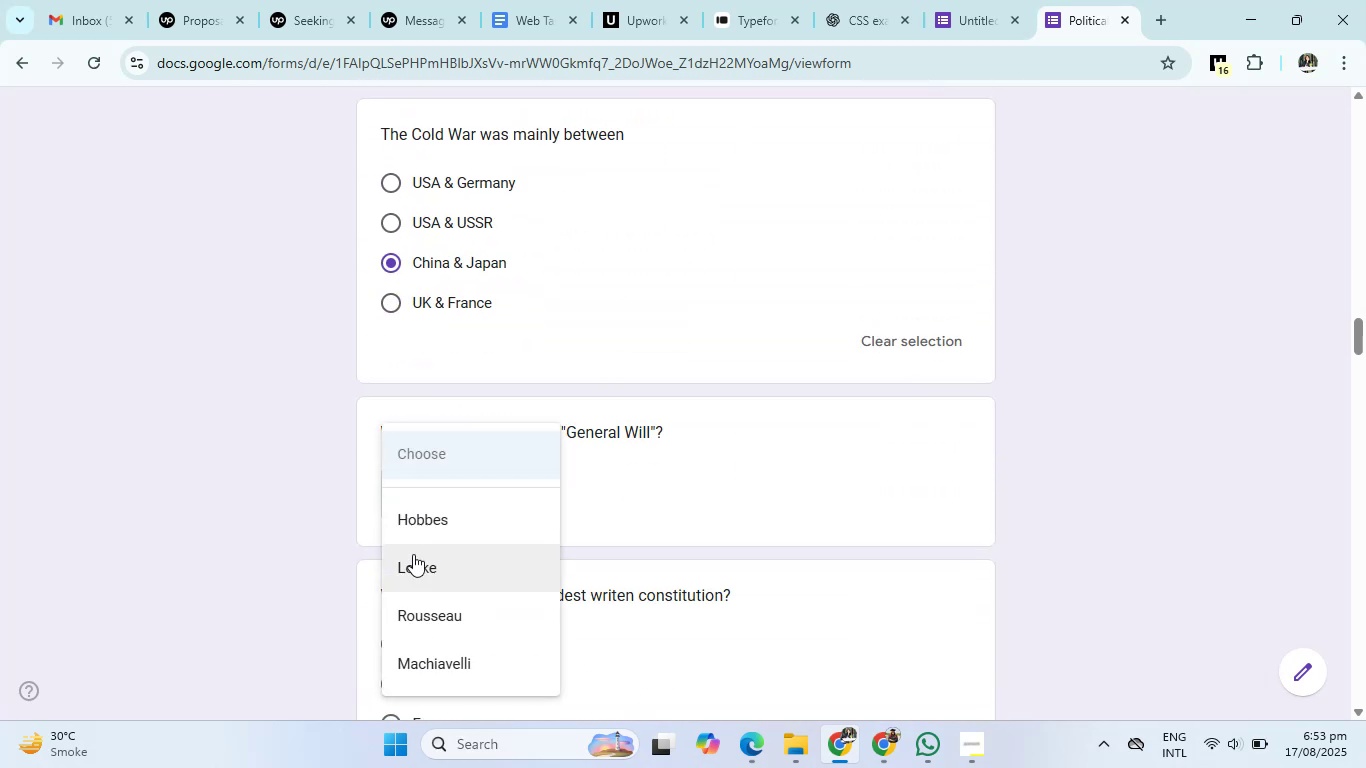 
left_click([415, 562])
 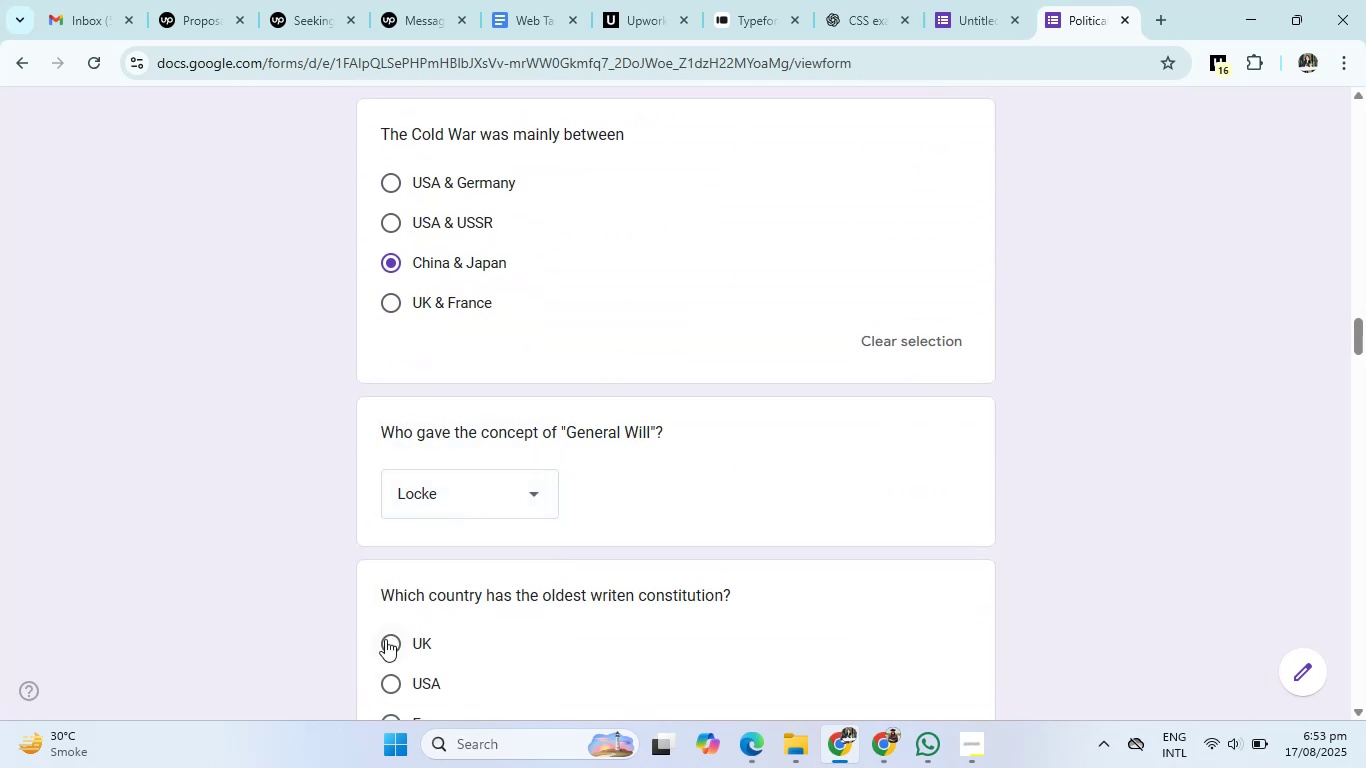 
scroll: coordinate [396, 616], scroll_direction: down, amount: 5.0
 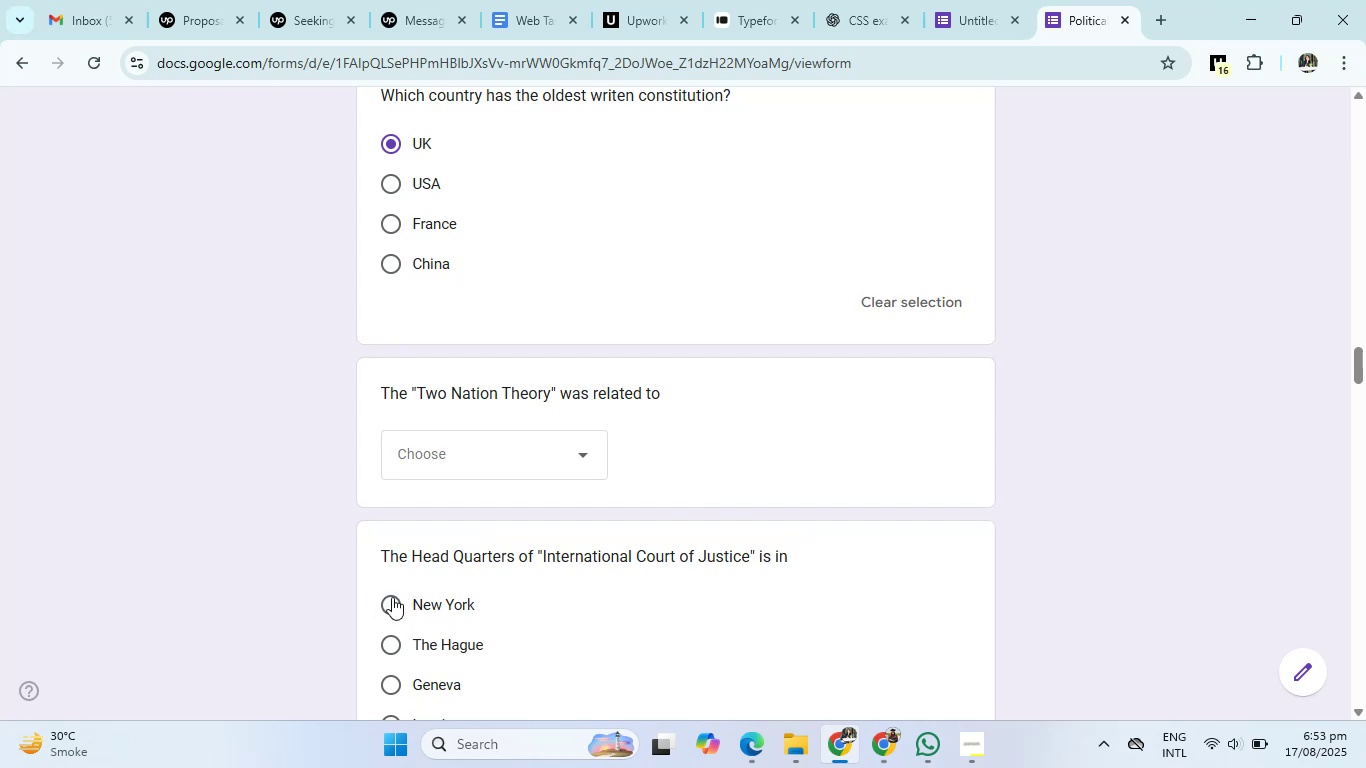 
double_click([432, 434])
 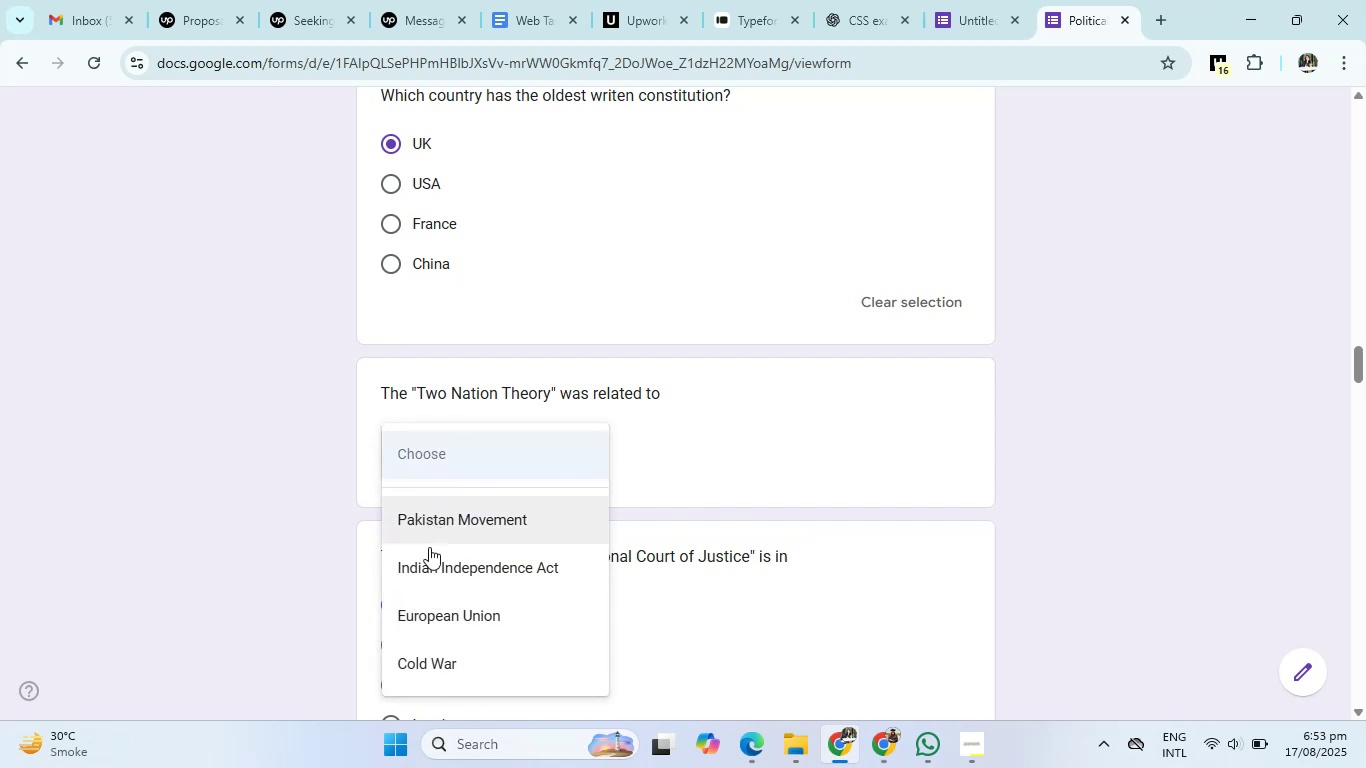 
left_click([427, 565])
 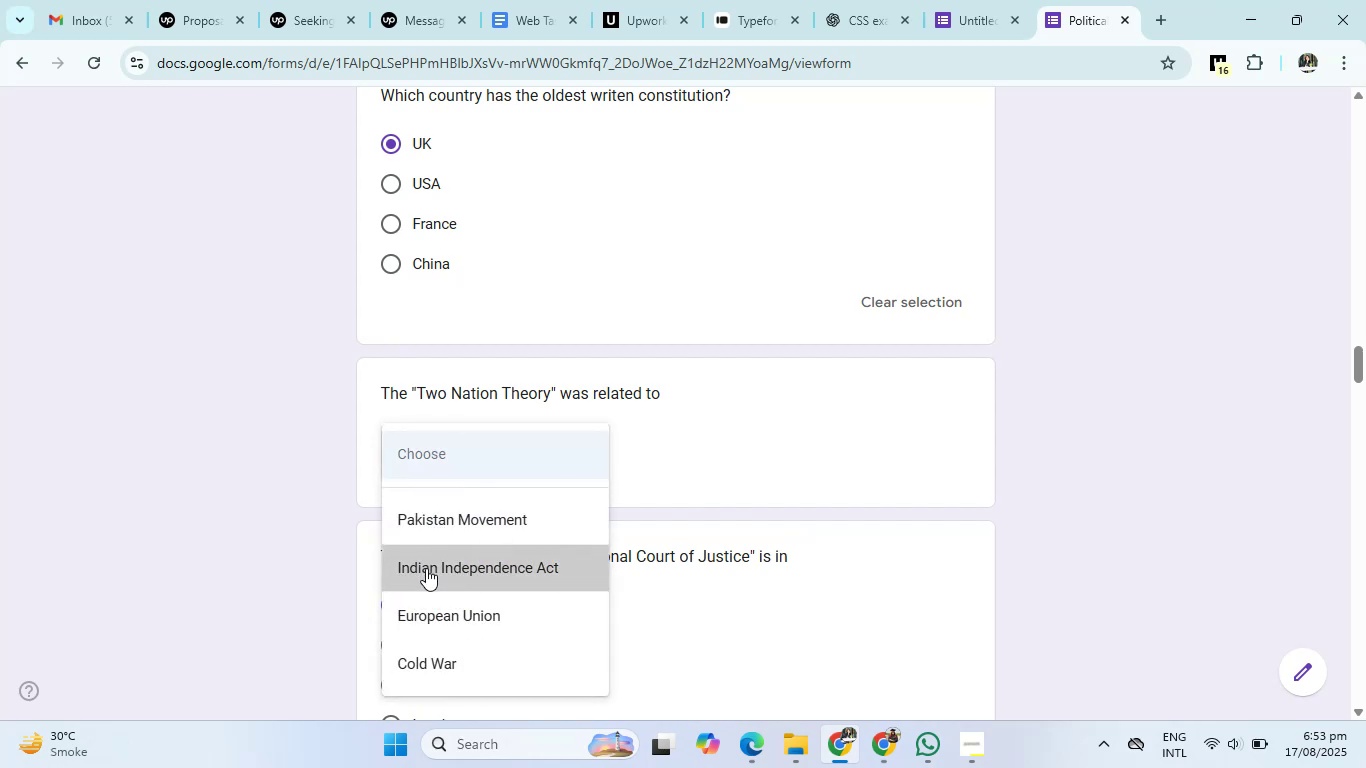 
scroll: coordinate [424, 594], scroll_direction: down, amount: 3.0
 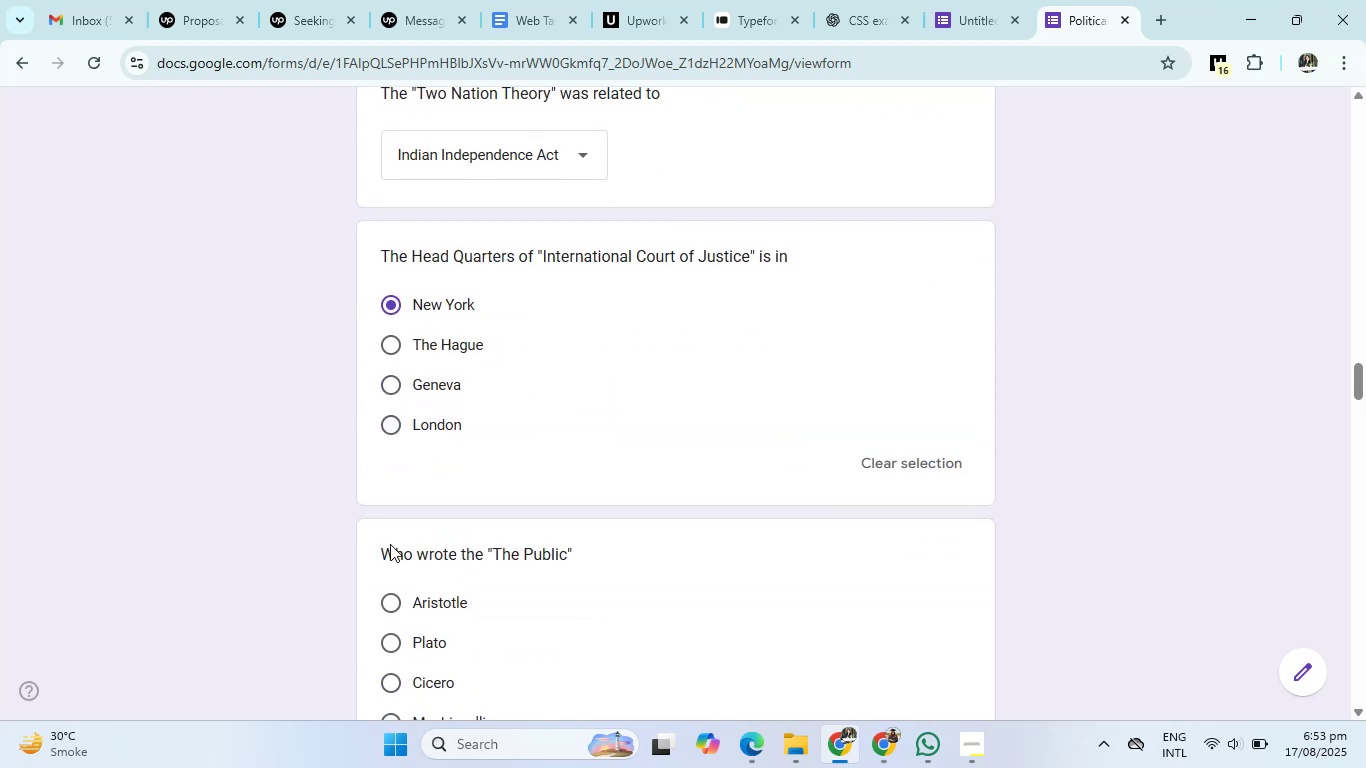 
left_click([390, 600])
 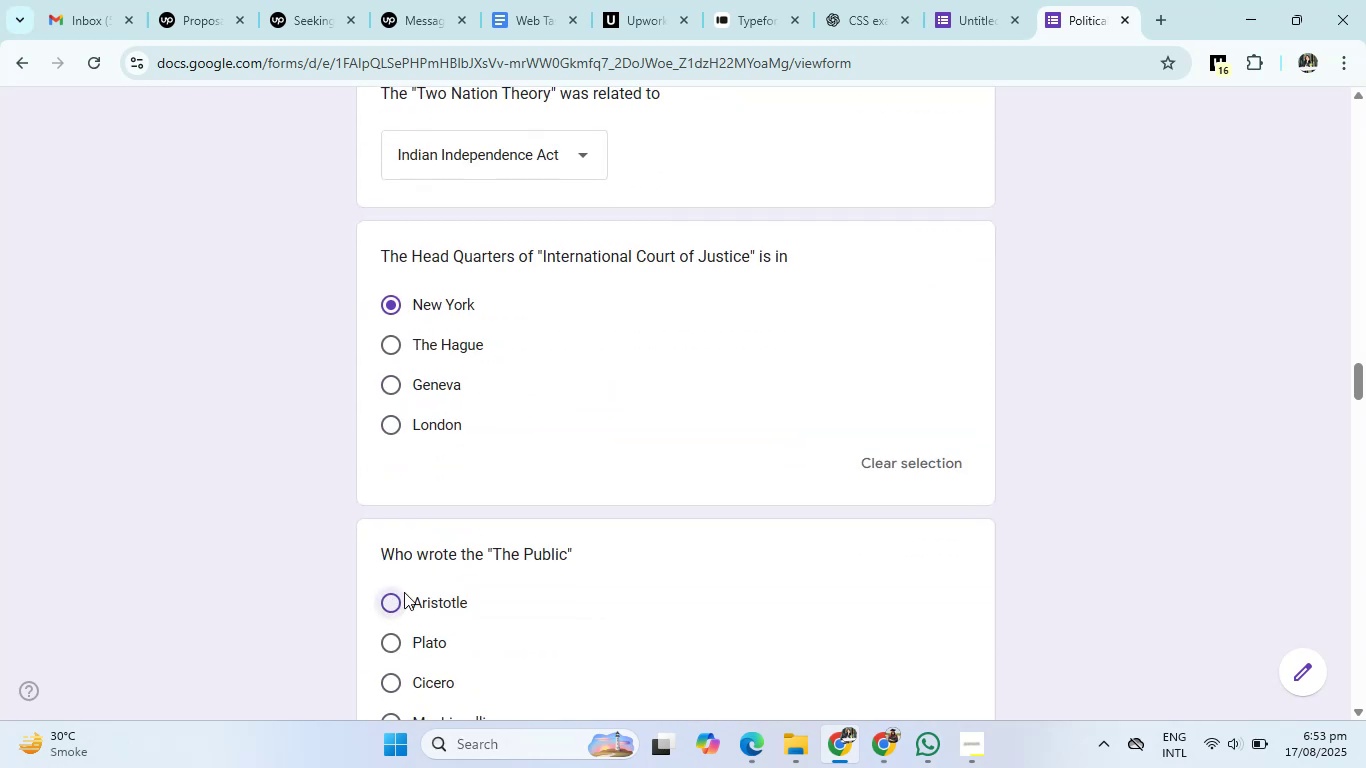 
scroll: coordinate [421, 583], scroll_direction: down, amount: 3.0
 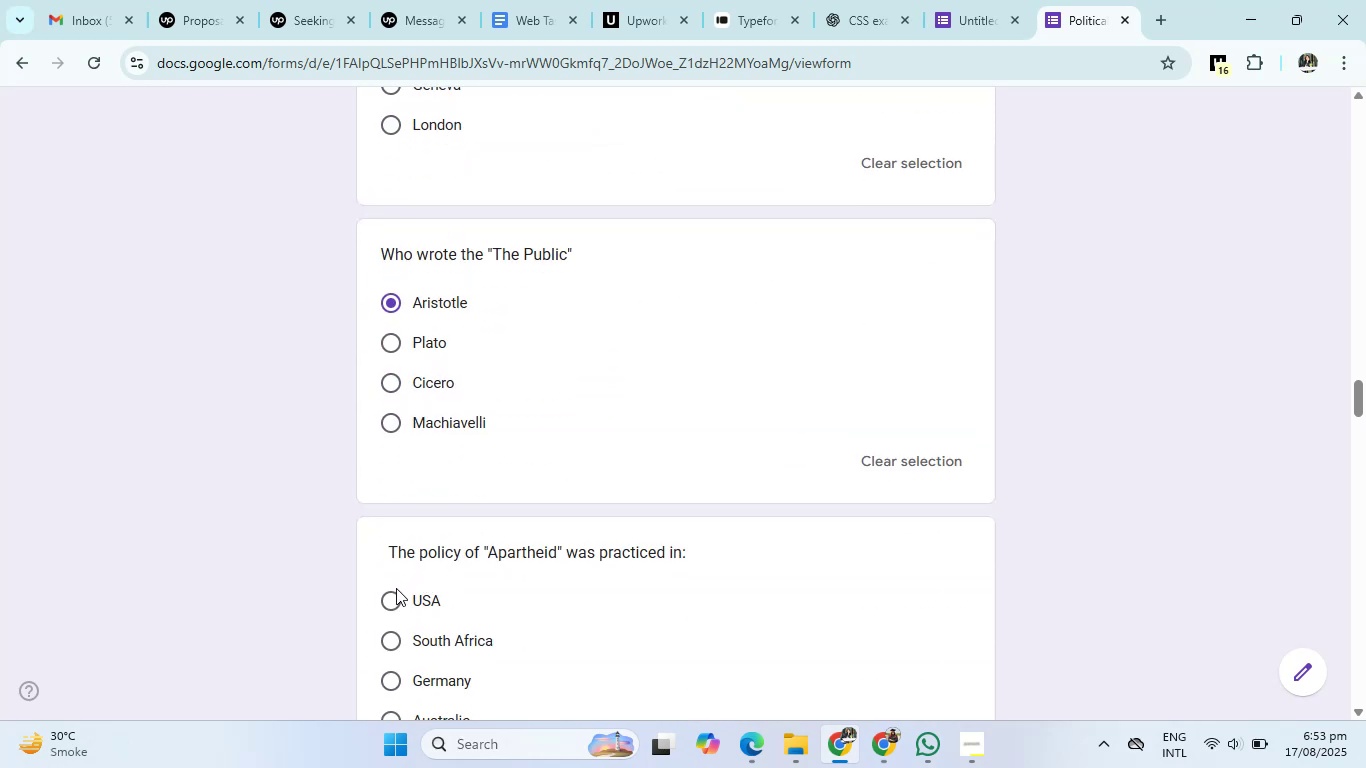 
double_click([397, 594])
 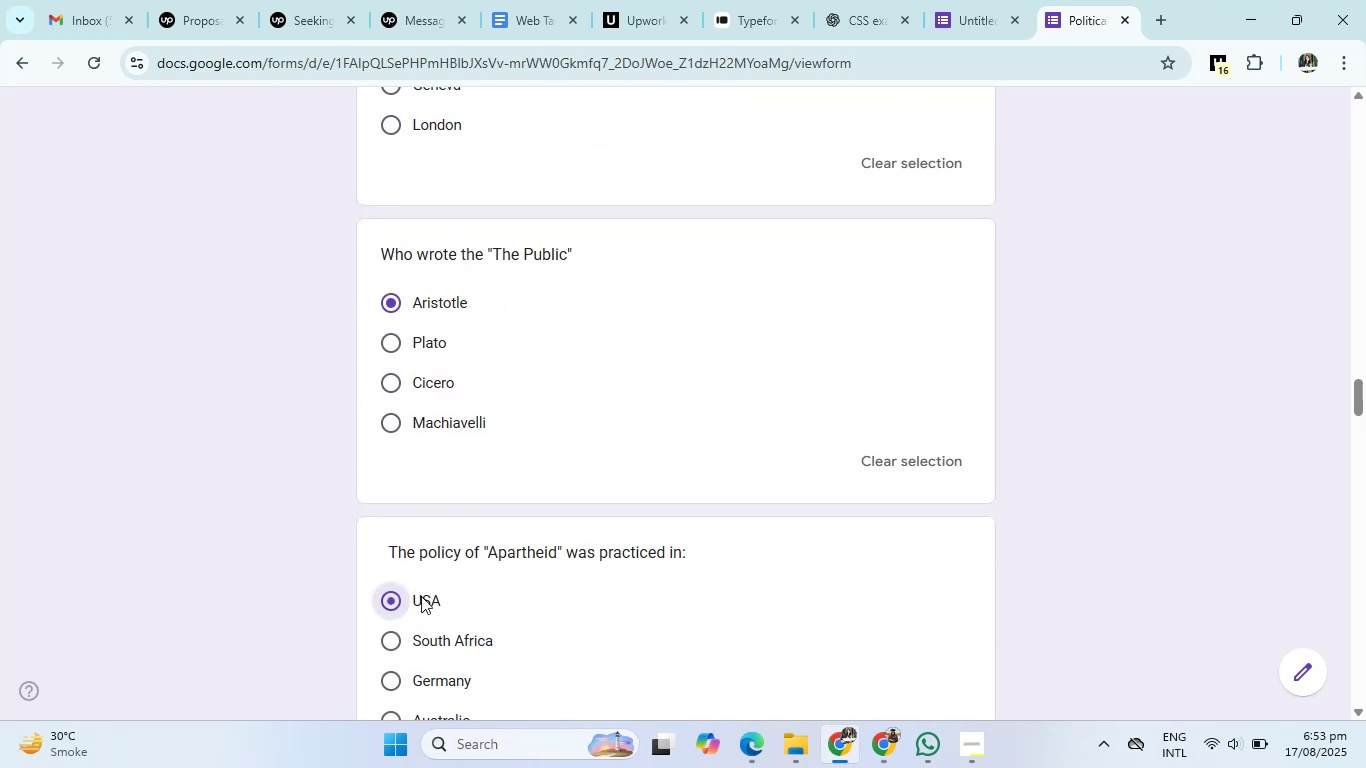 
scroll: coordinate [444, 596], scroll_direction: down, amount: 3.0
 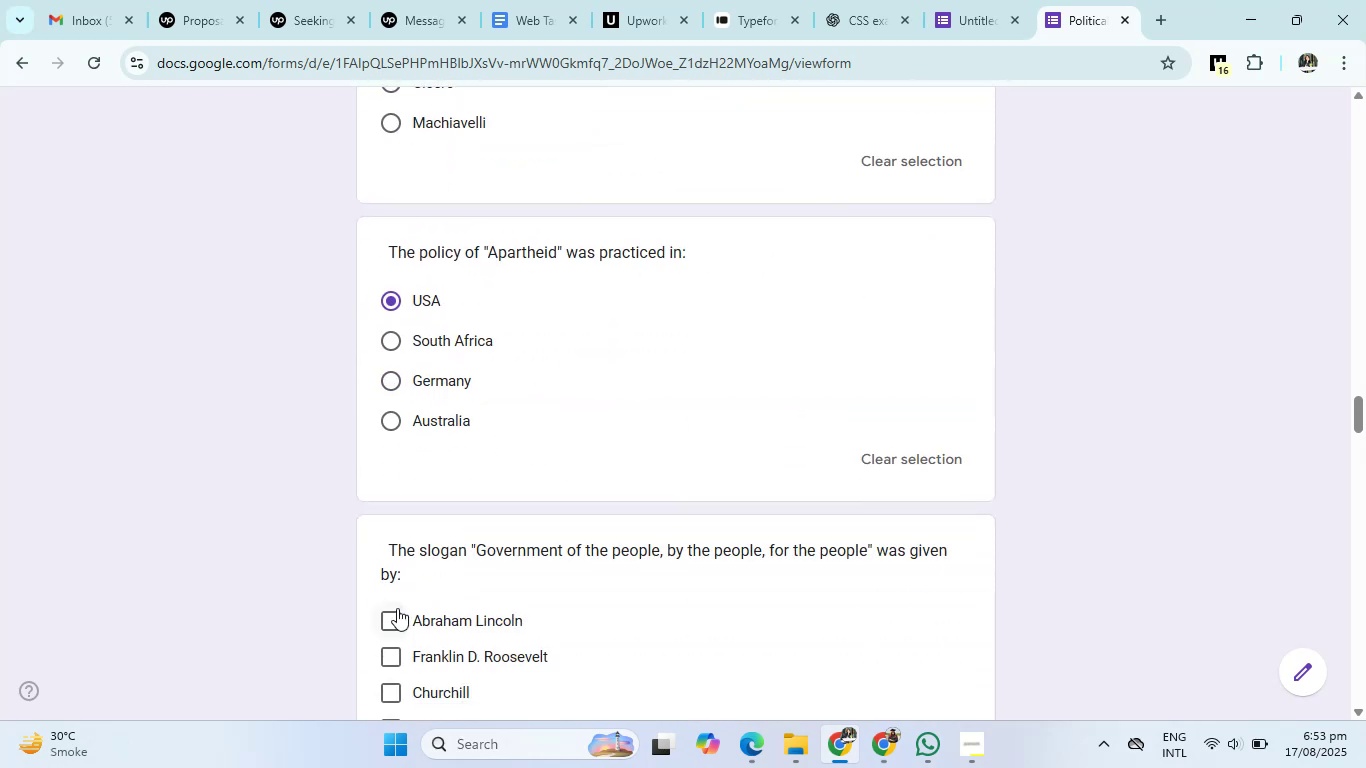 
left_click([397, 618])
 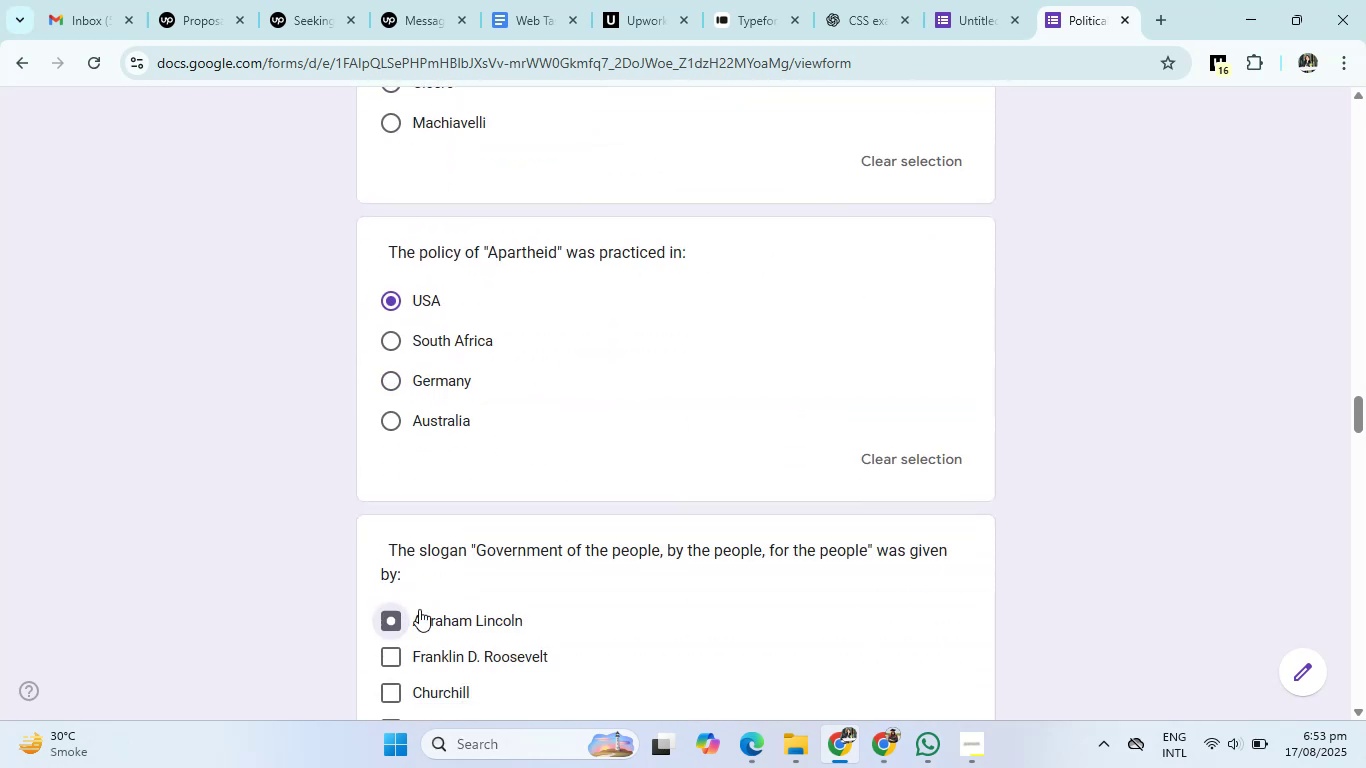 
scroll: coordinate [420, 595], scroll_direction: down, amount: 24.0
 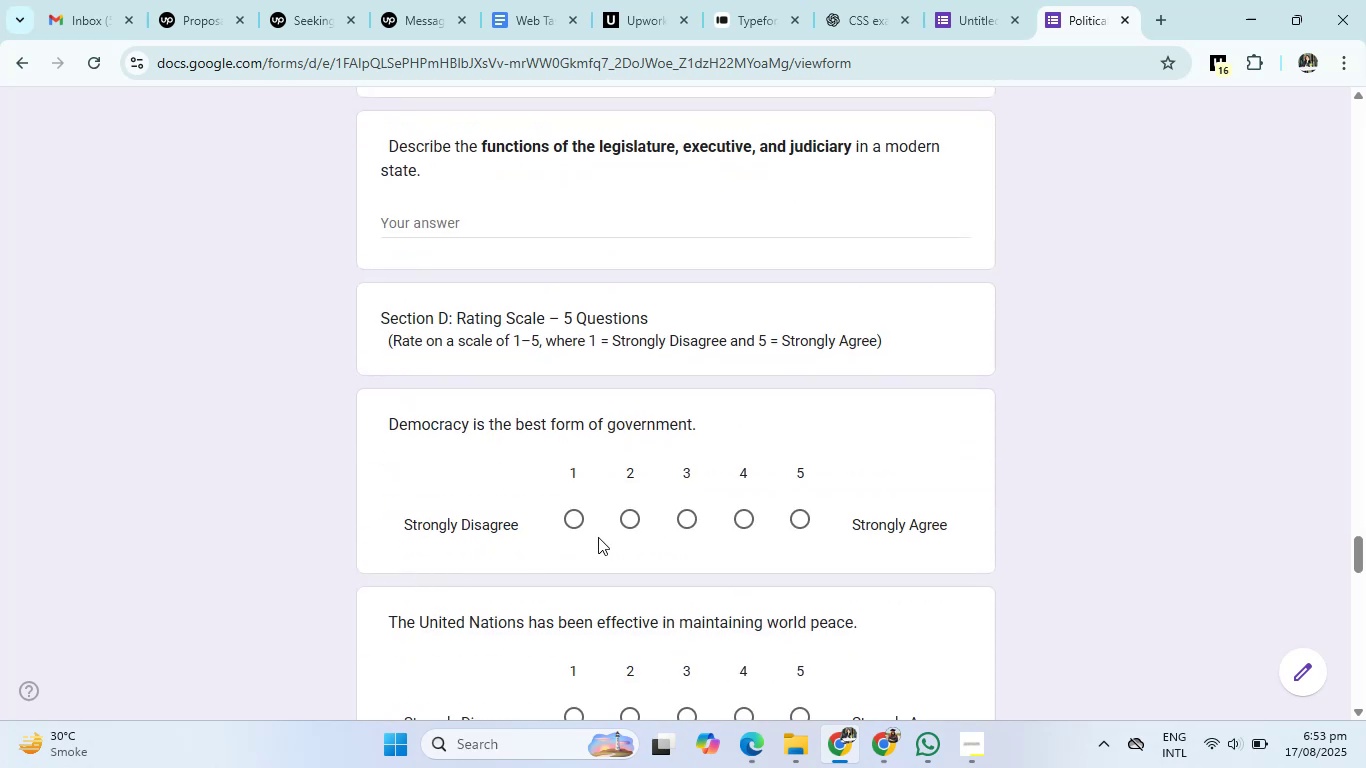 
left_click([562, 519])
 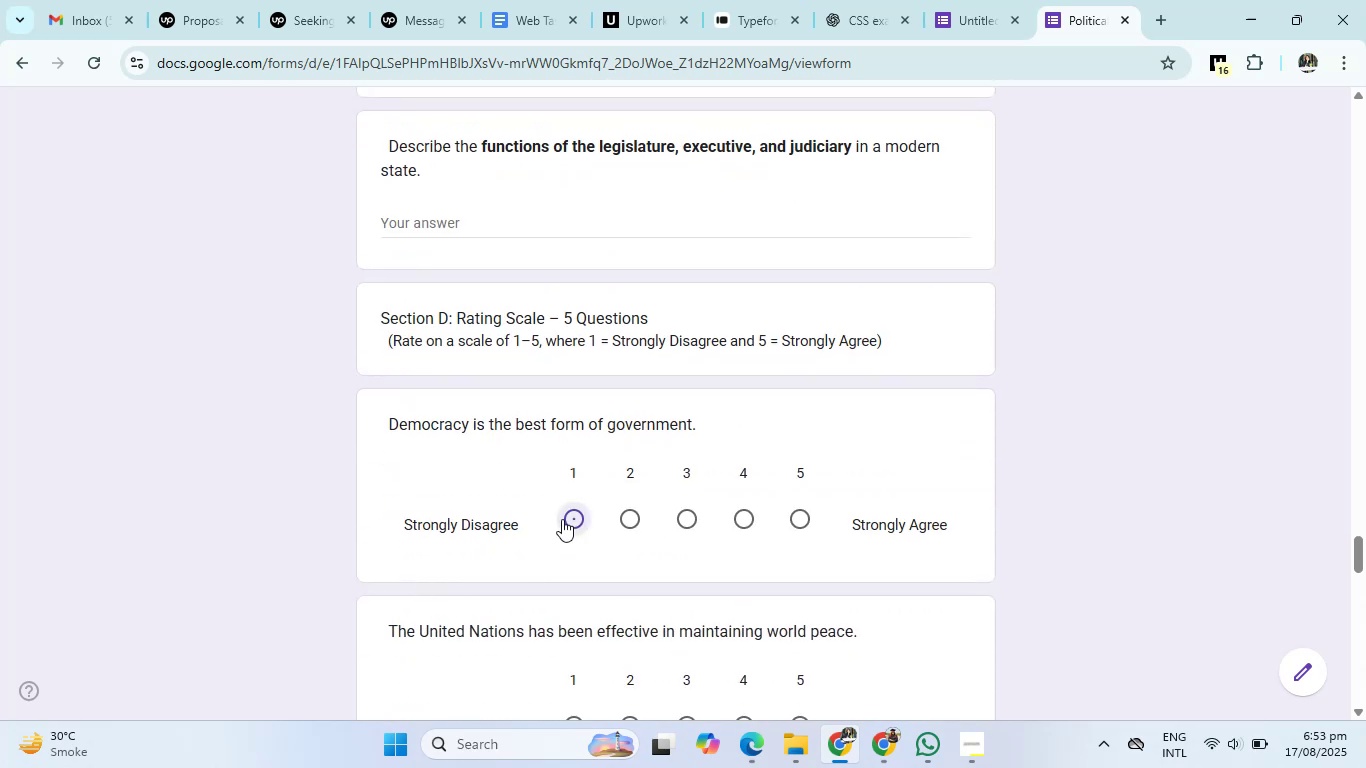 
scroll: coordinate [658, 573], scroll_direction: down, amount: 4.0
 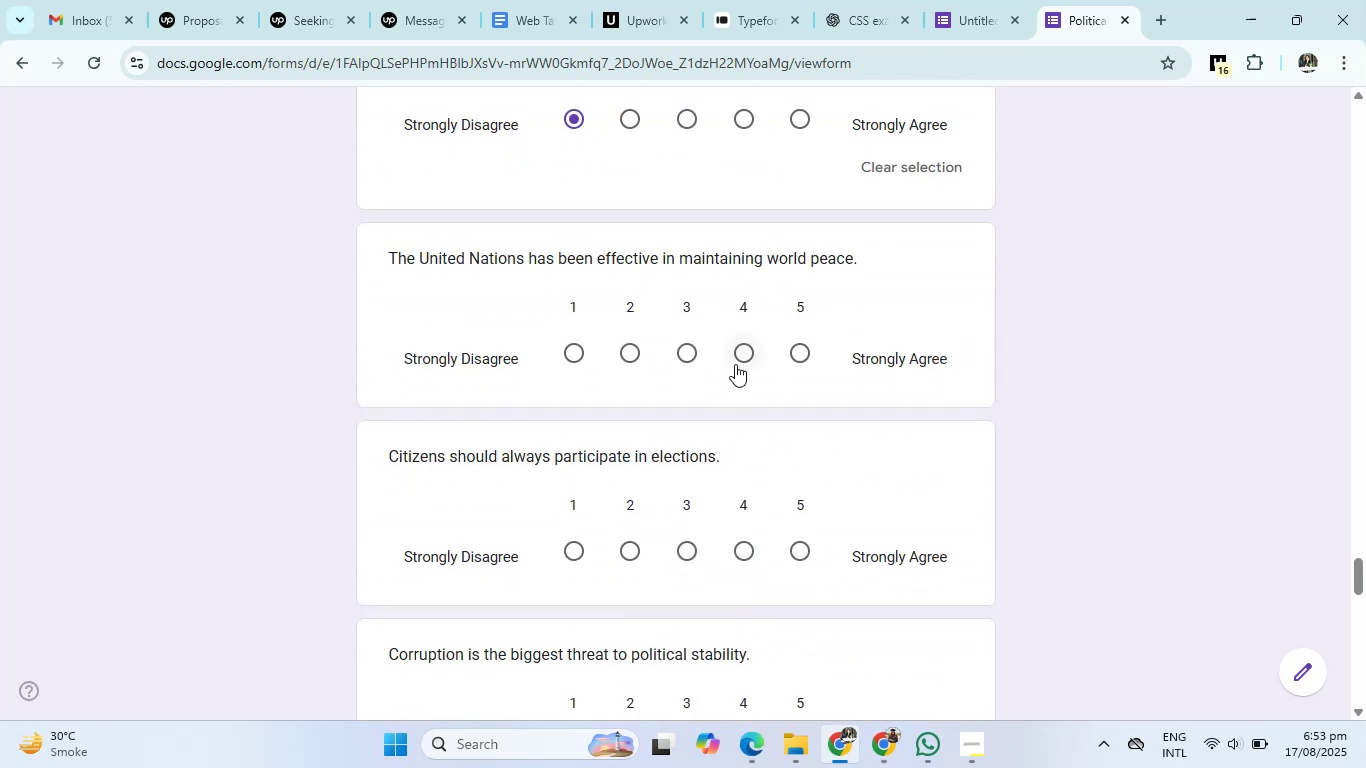 
left_click([740, 355])
 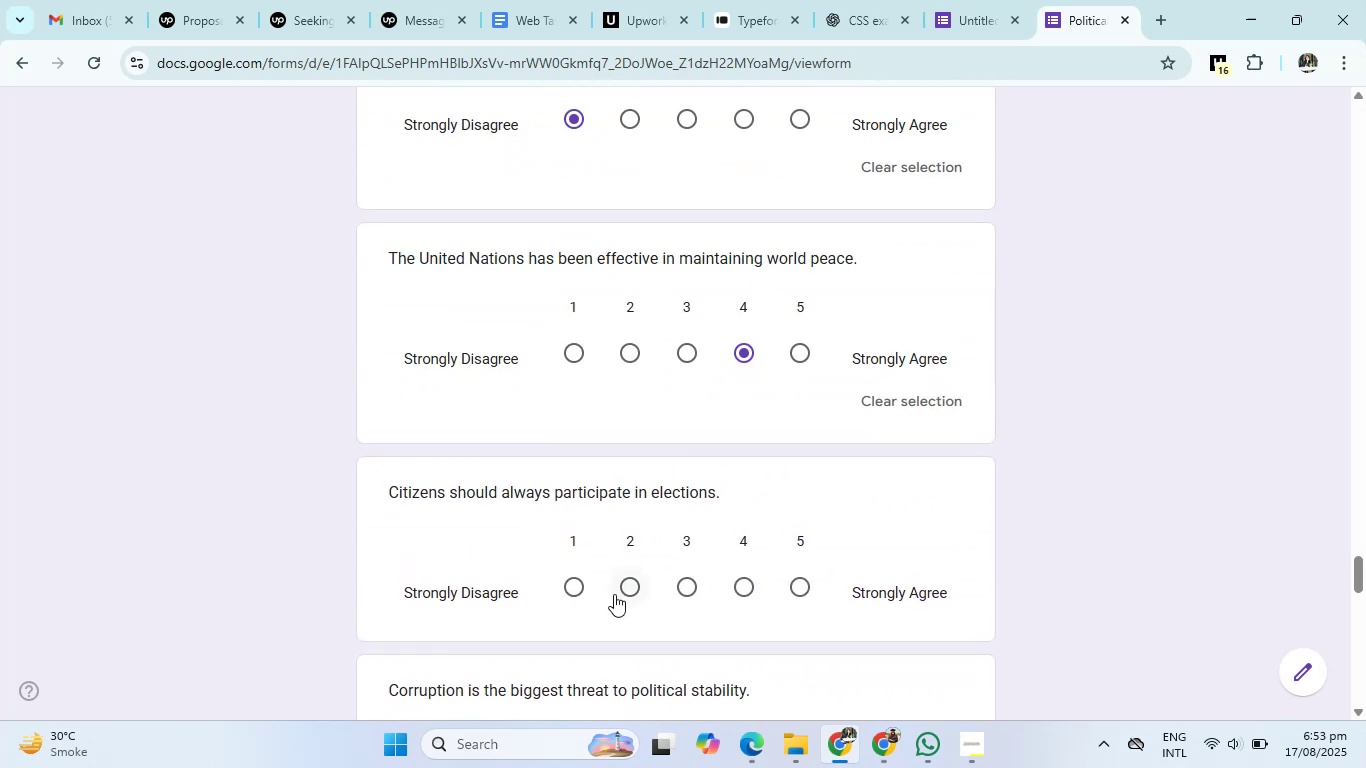 
left_click([628, 579])
 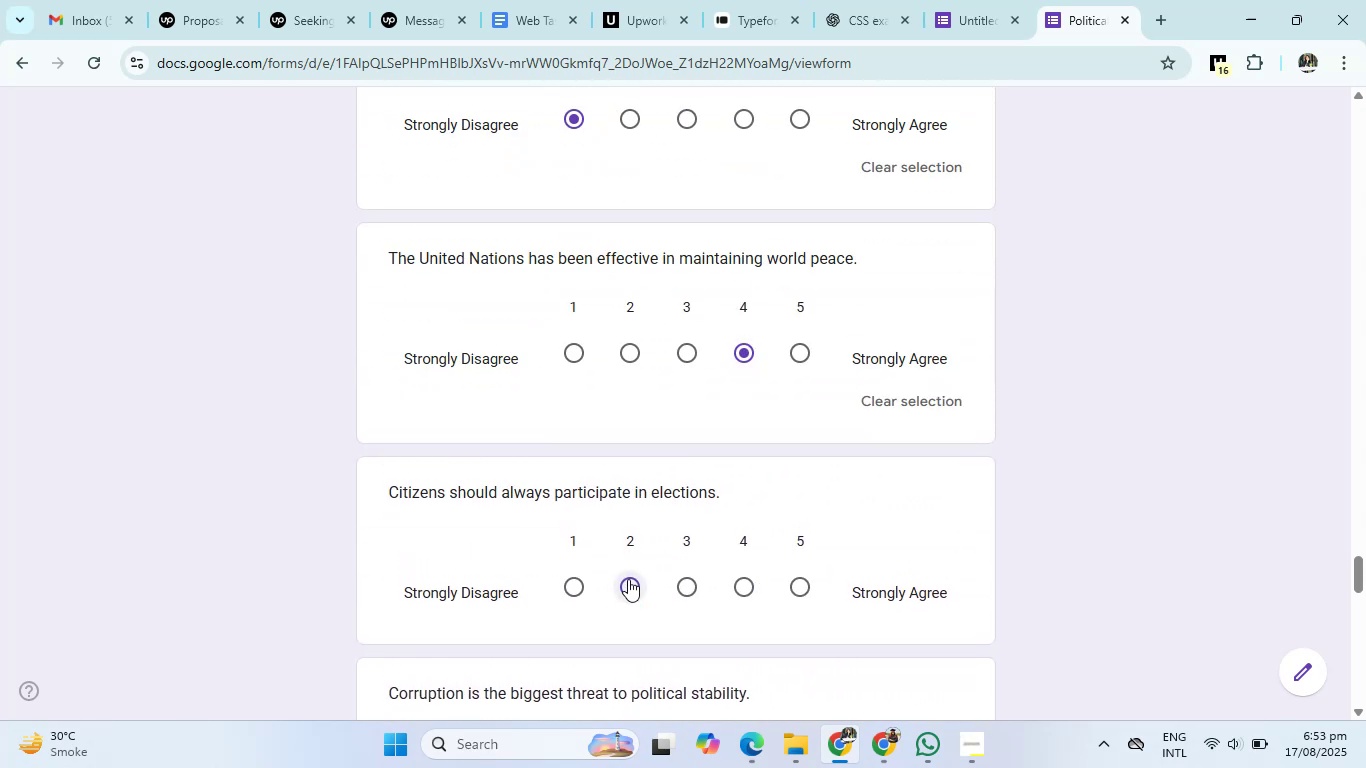 
scroll: coordinate [629, 577], scroll_direction: down, amount: 3.0
 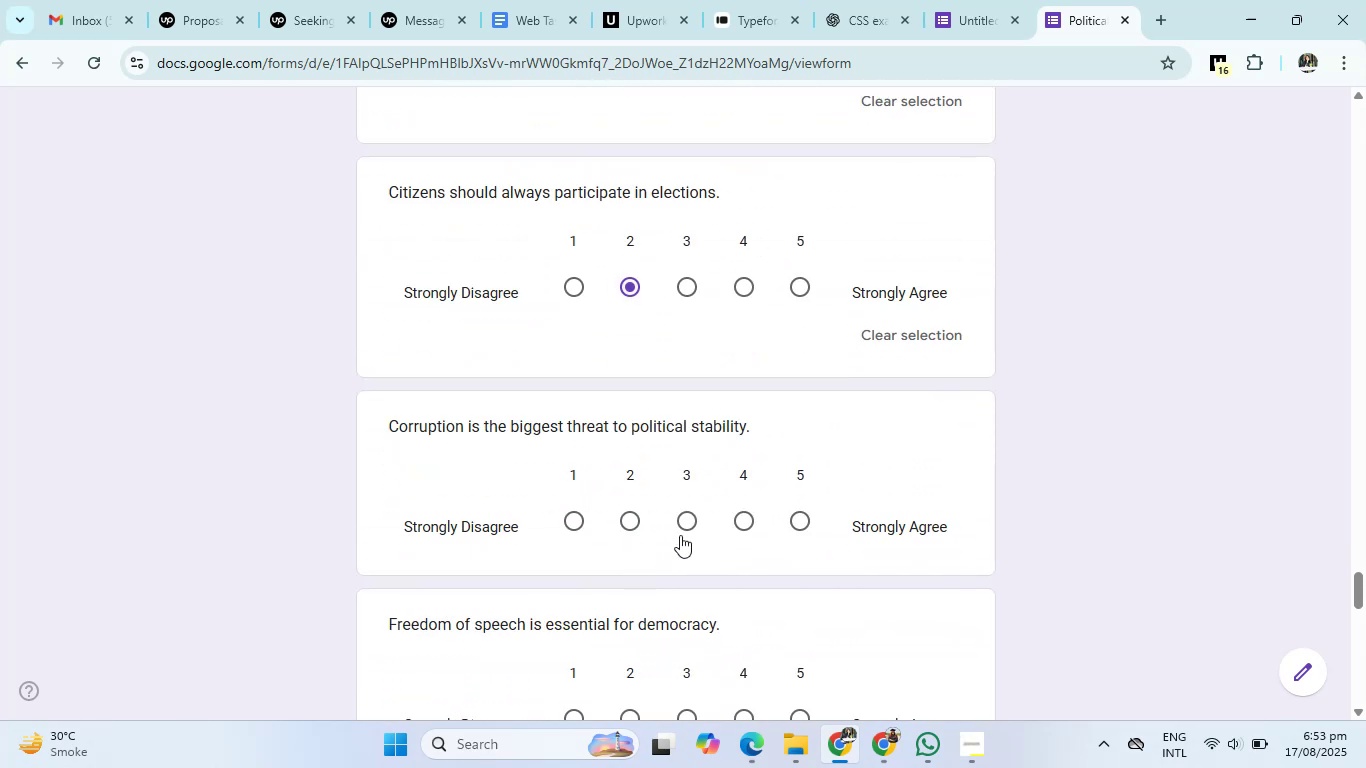 
left_click([690, 524])
 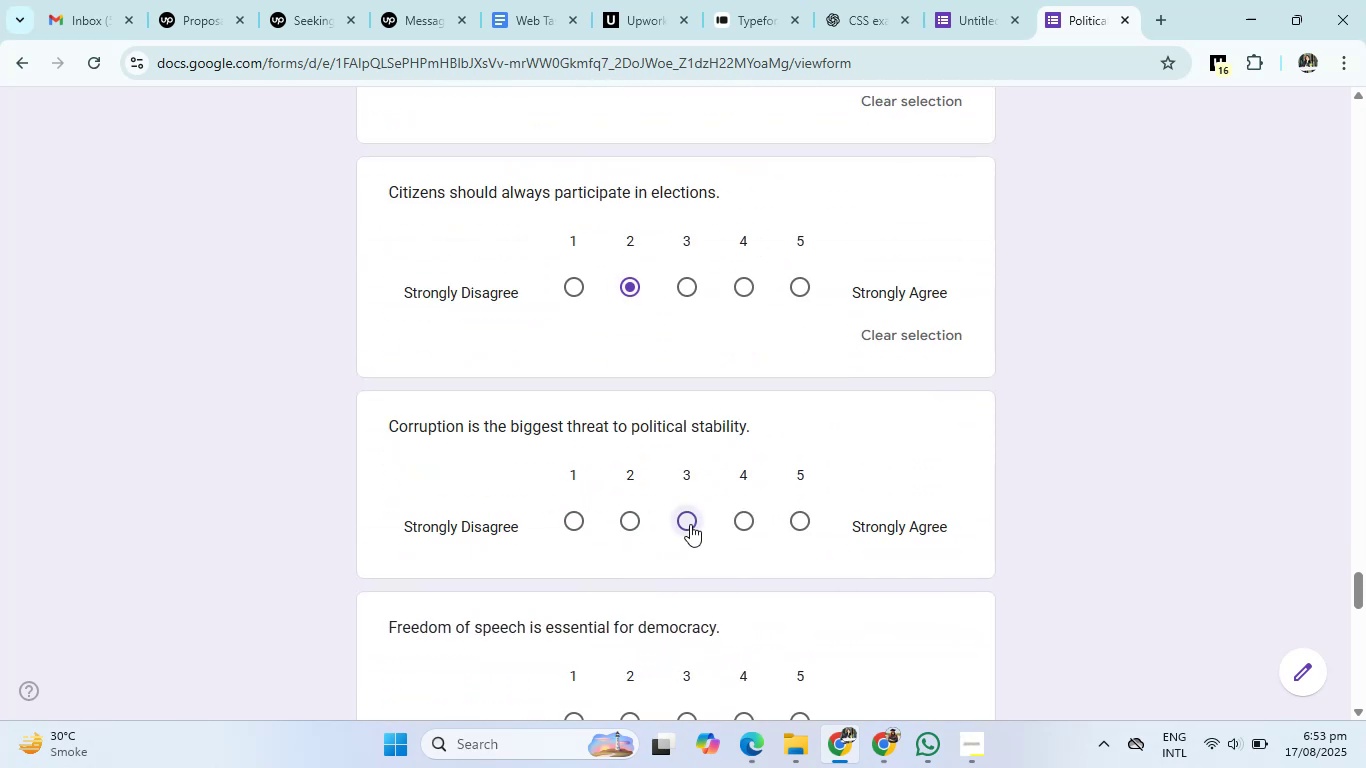 
scroll: coordinate [690, 524], scroll_direction: down, amount: 1.0
 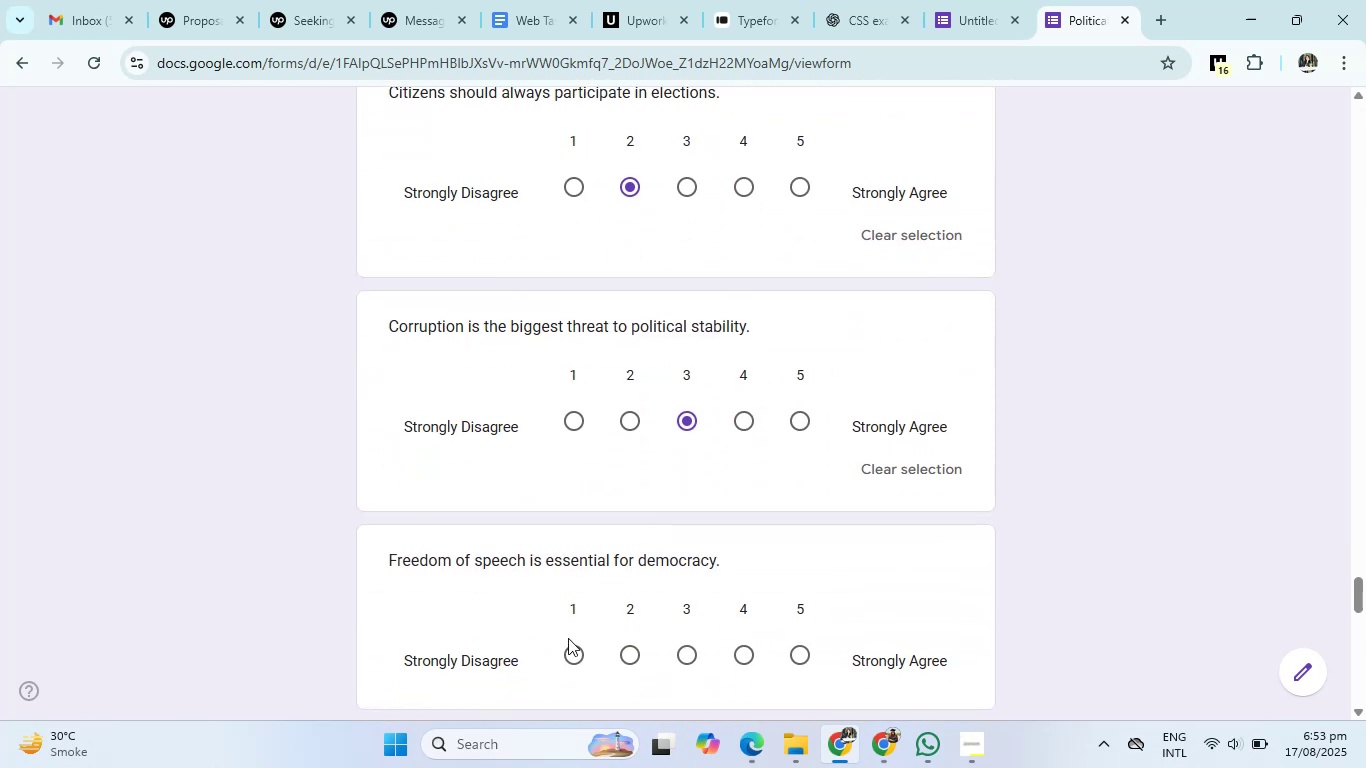 
left_click([567, 650])
 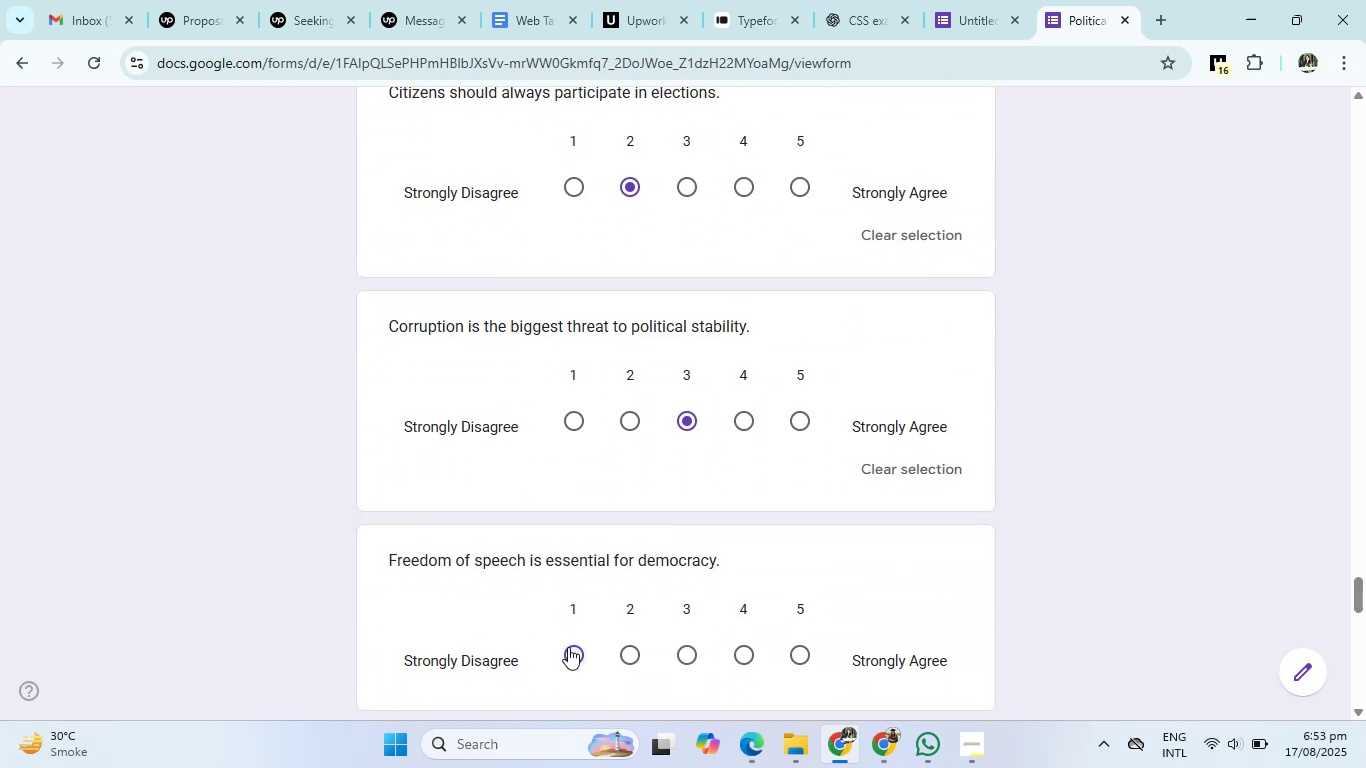 
scroll: coordinate [650, 597], scroll_direction: down, amount: 5.0
 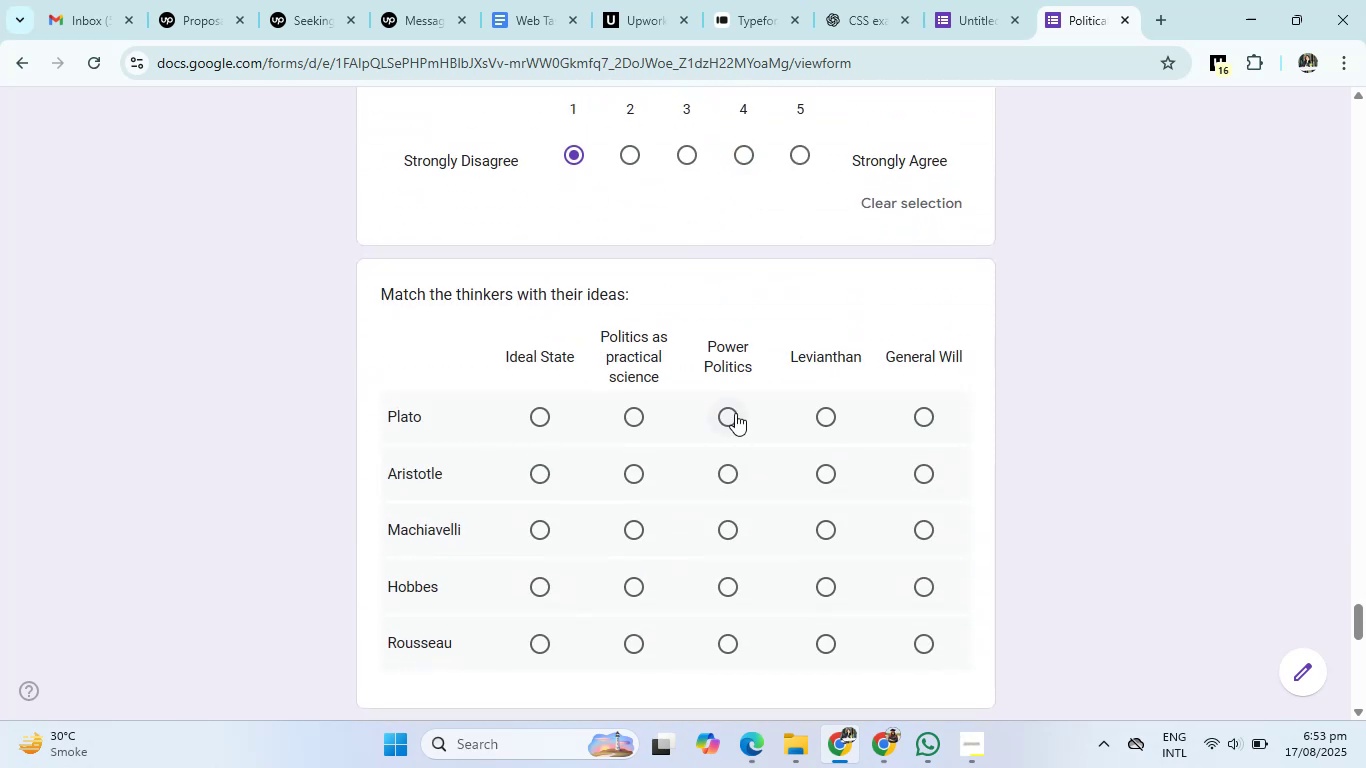 
left_click([729, 414])
 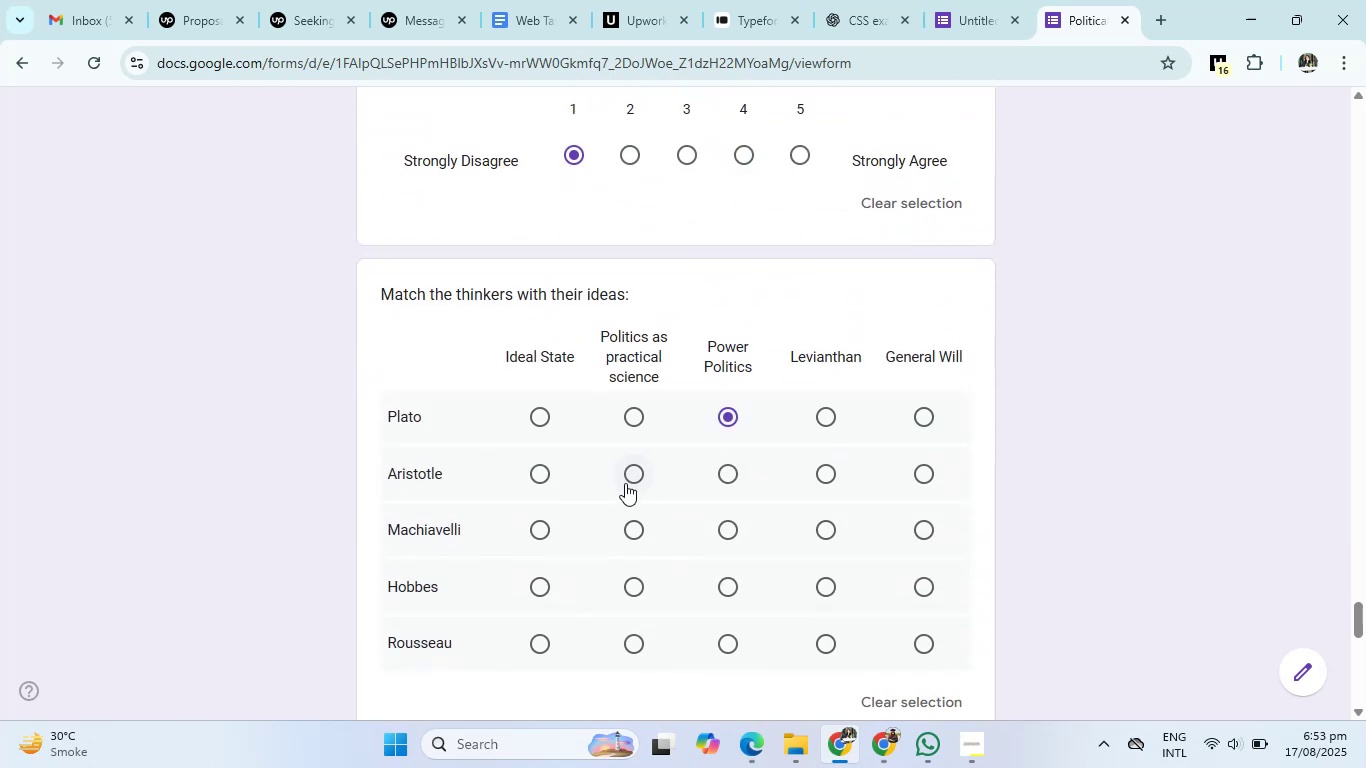 
left_click([633, 468])
 